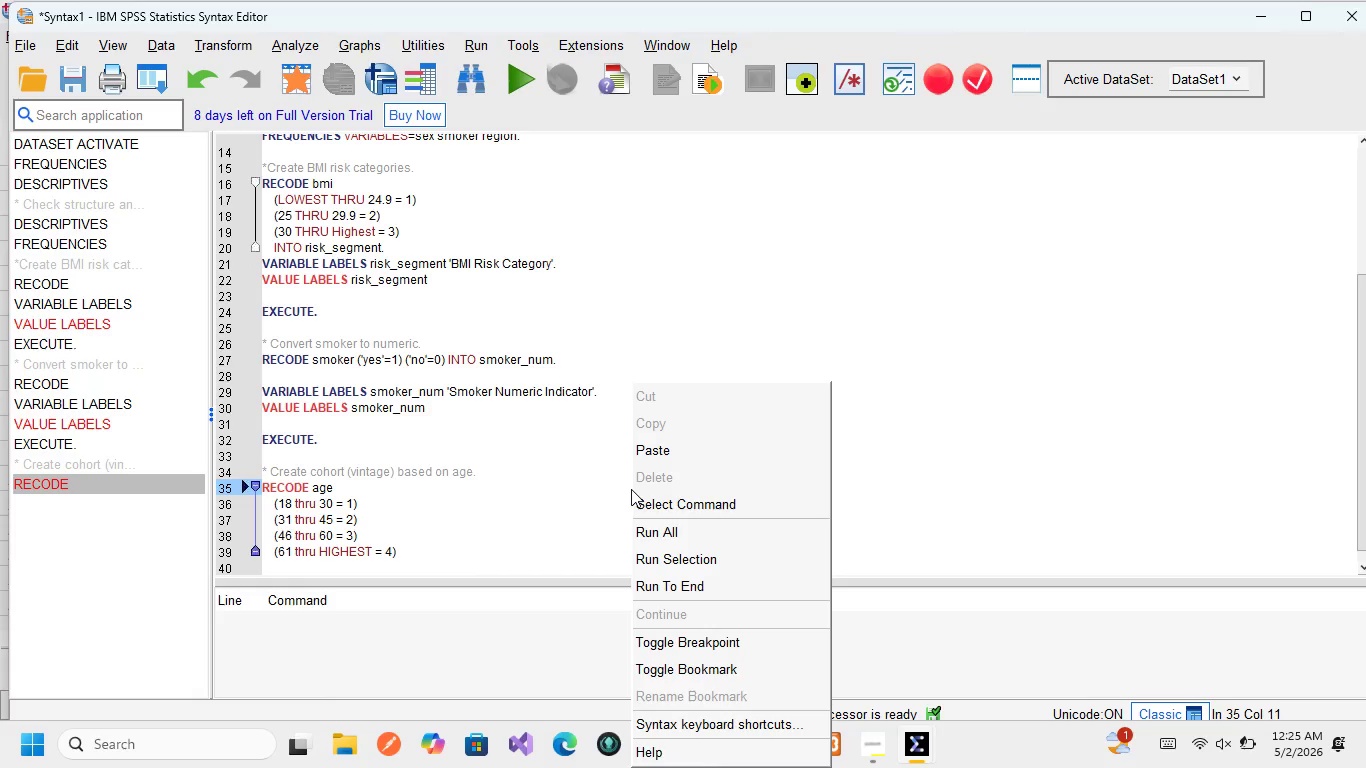 
key(Enter)
 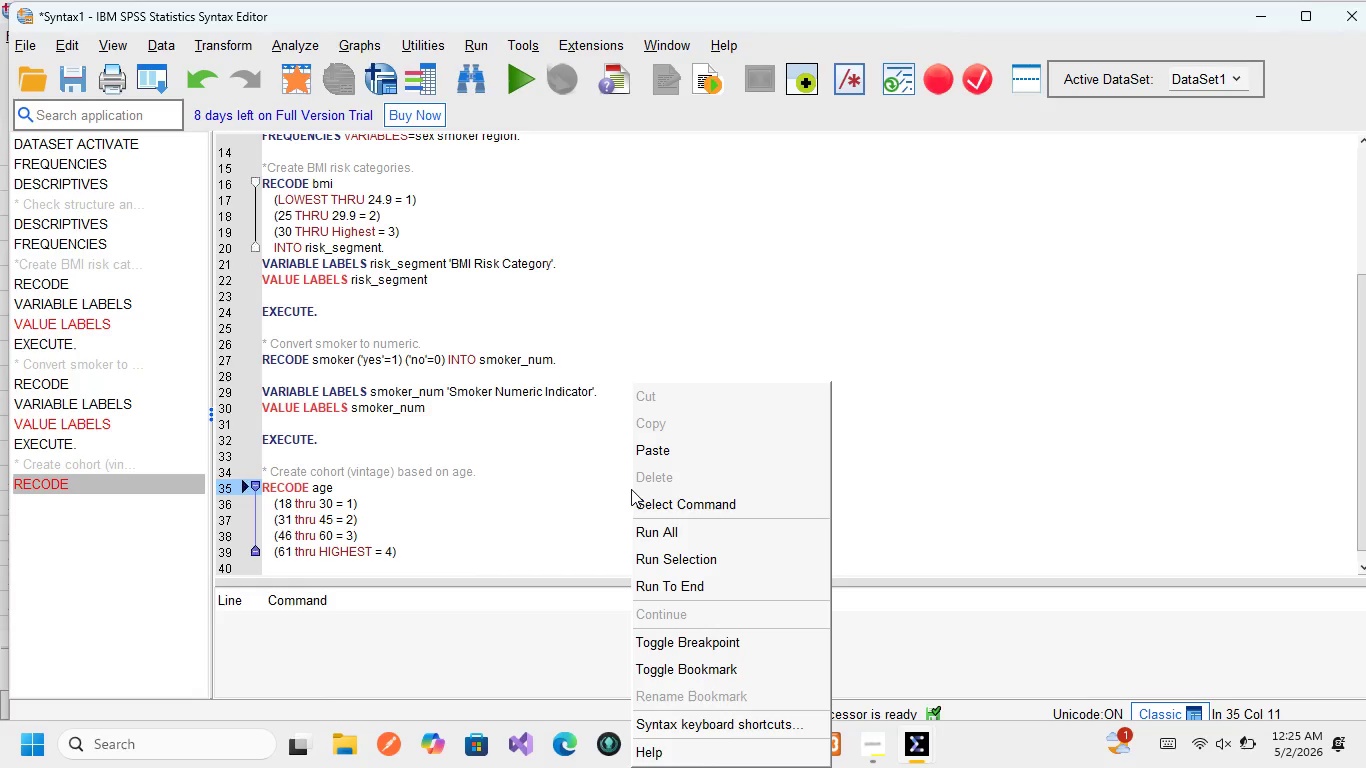 
key(Enter)
 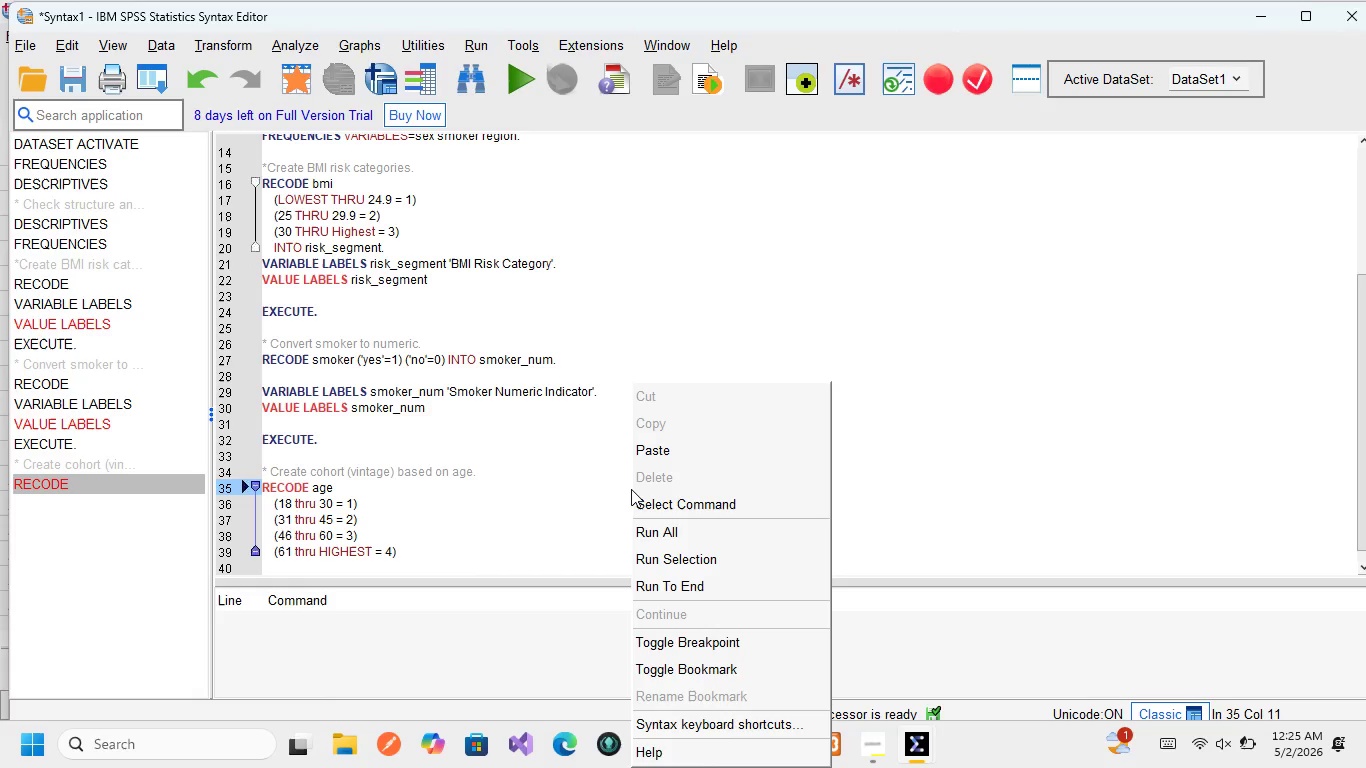 
key(Enter)
 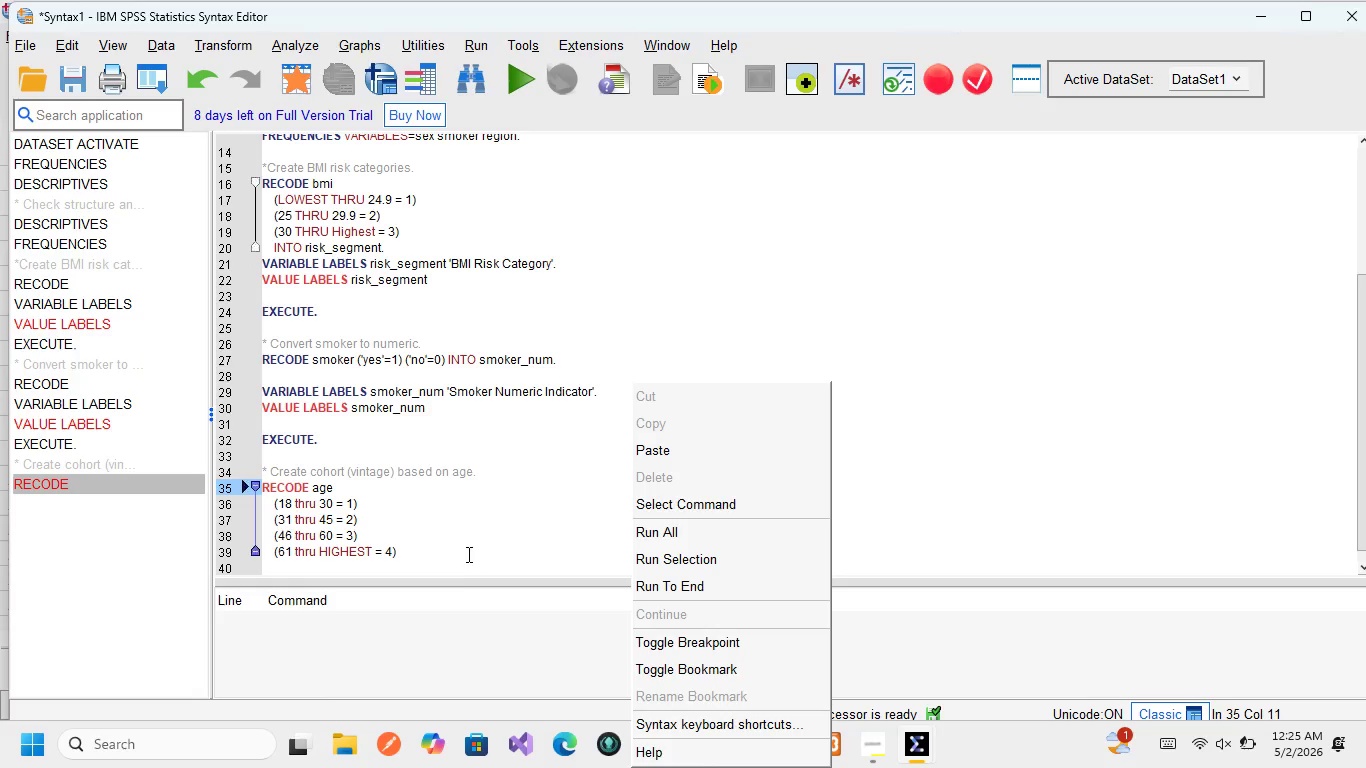 
left_click([467, 554])
 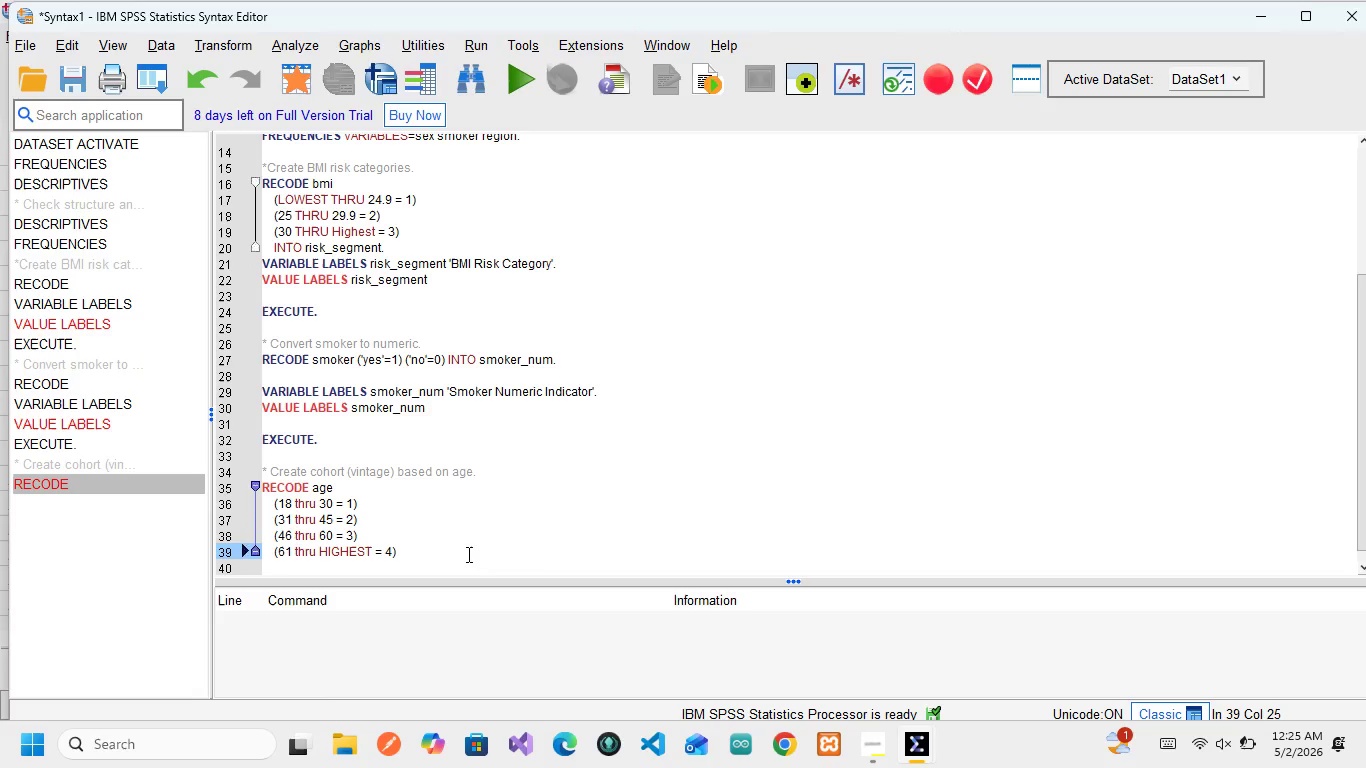 
key(Enter)
 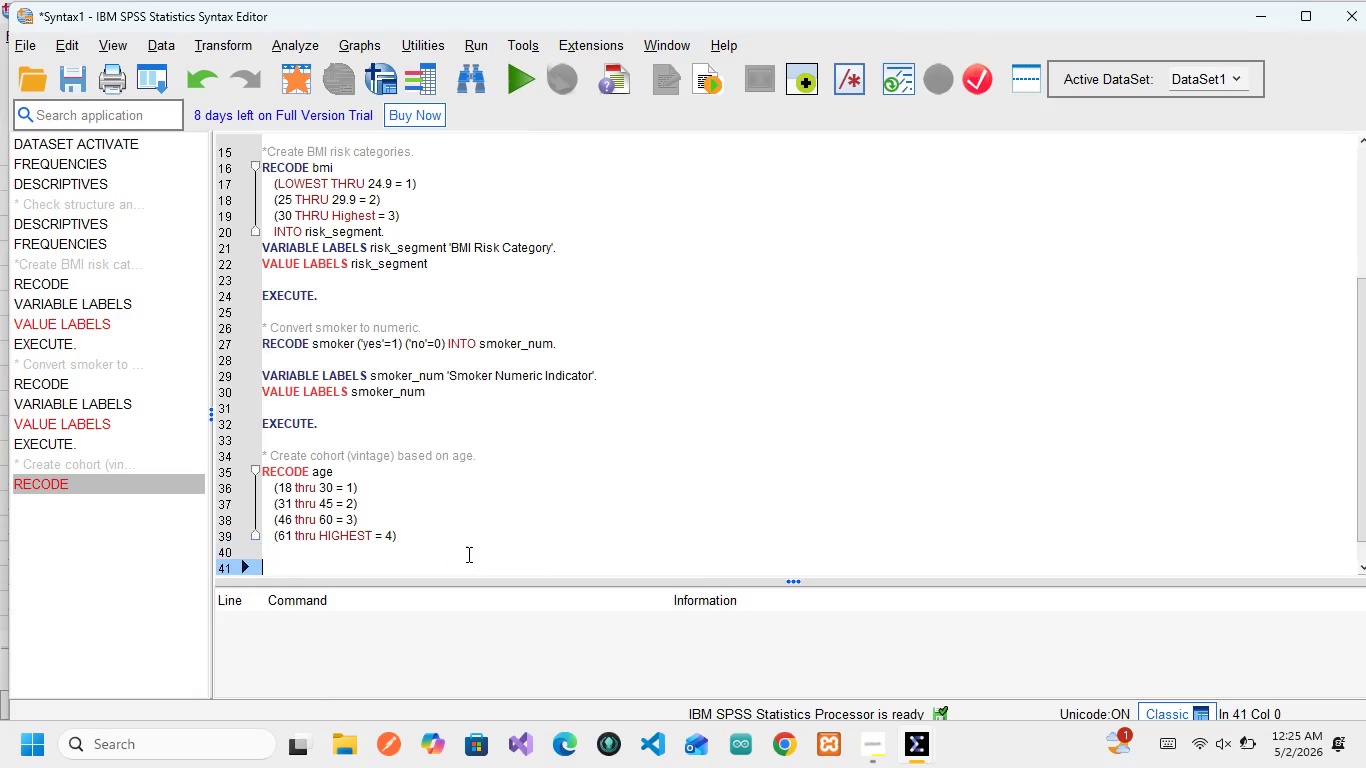 
key(Enter)
 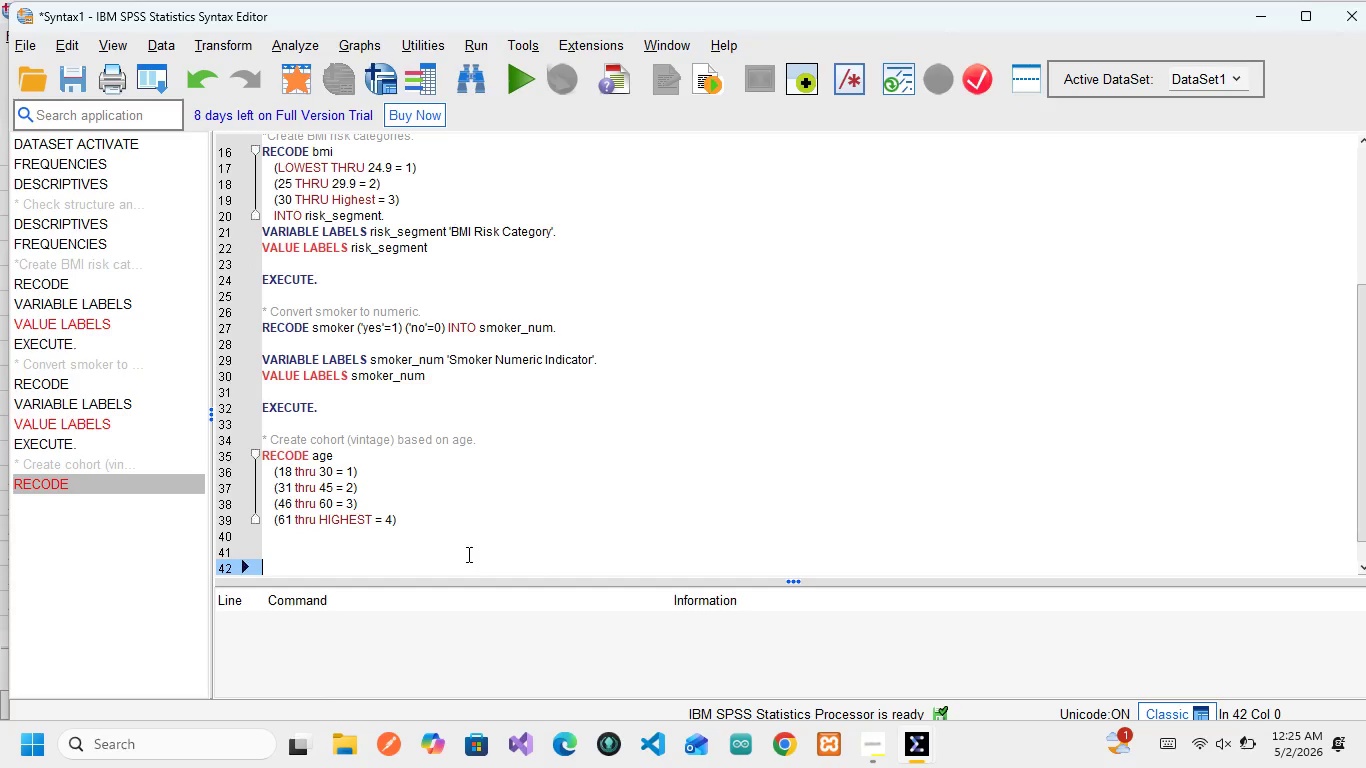 
key(Enter)
 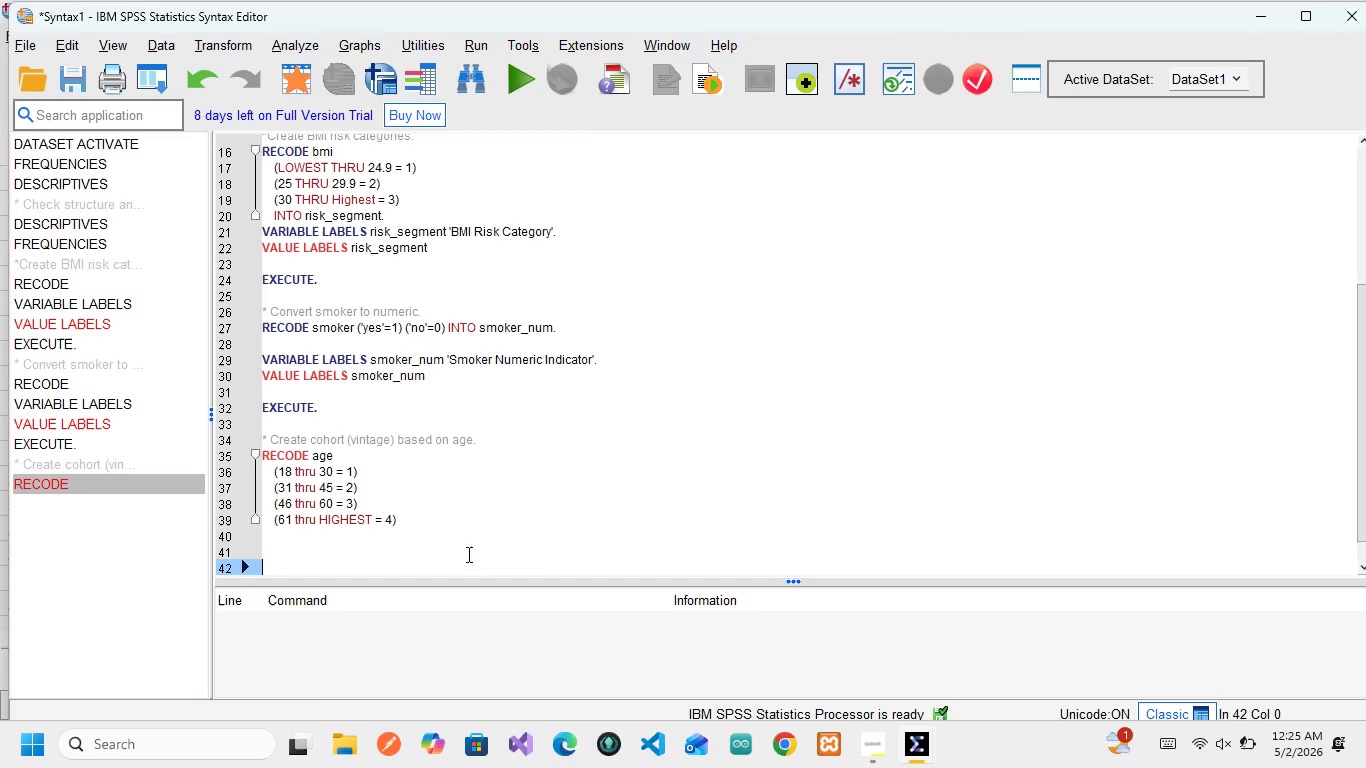 
key(Enter)
 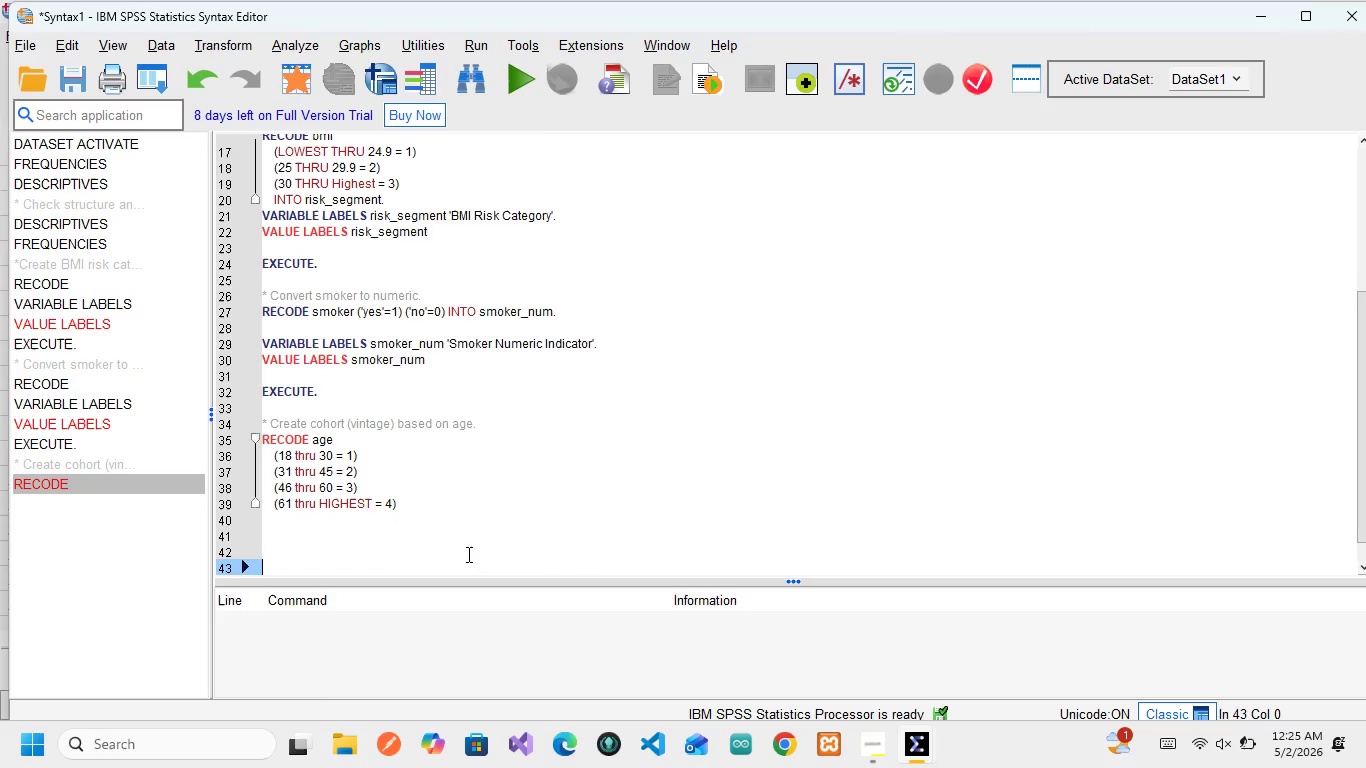 
key(Enter)
 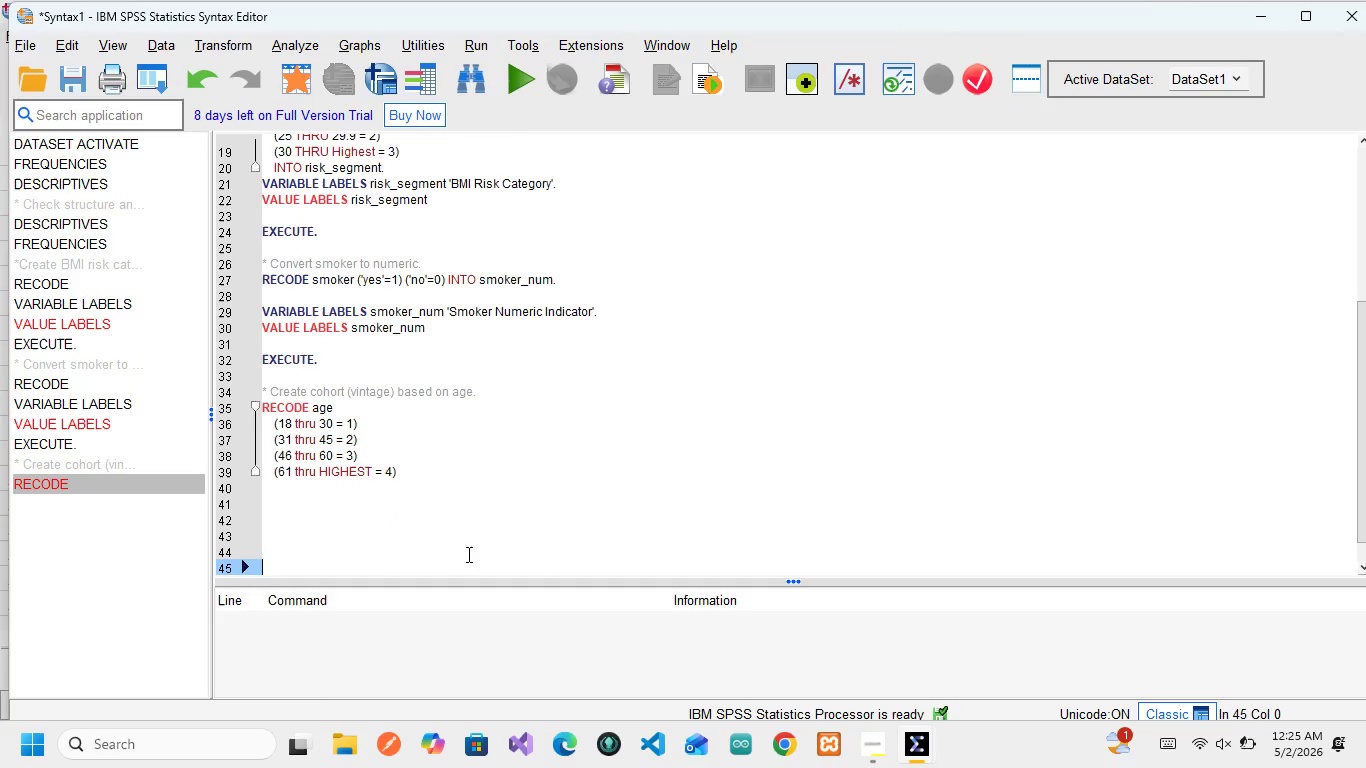 
key(Enter)
 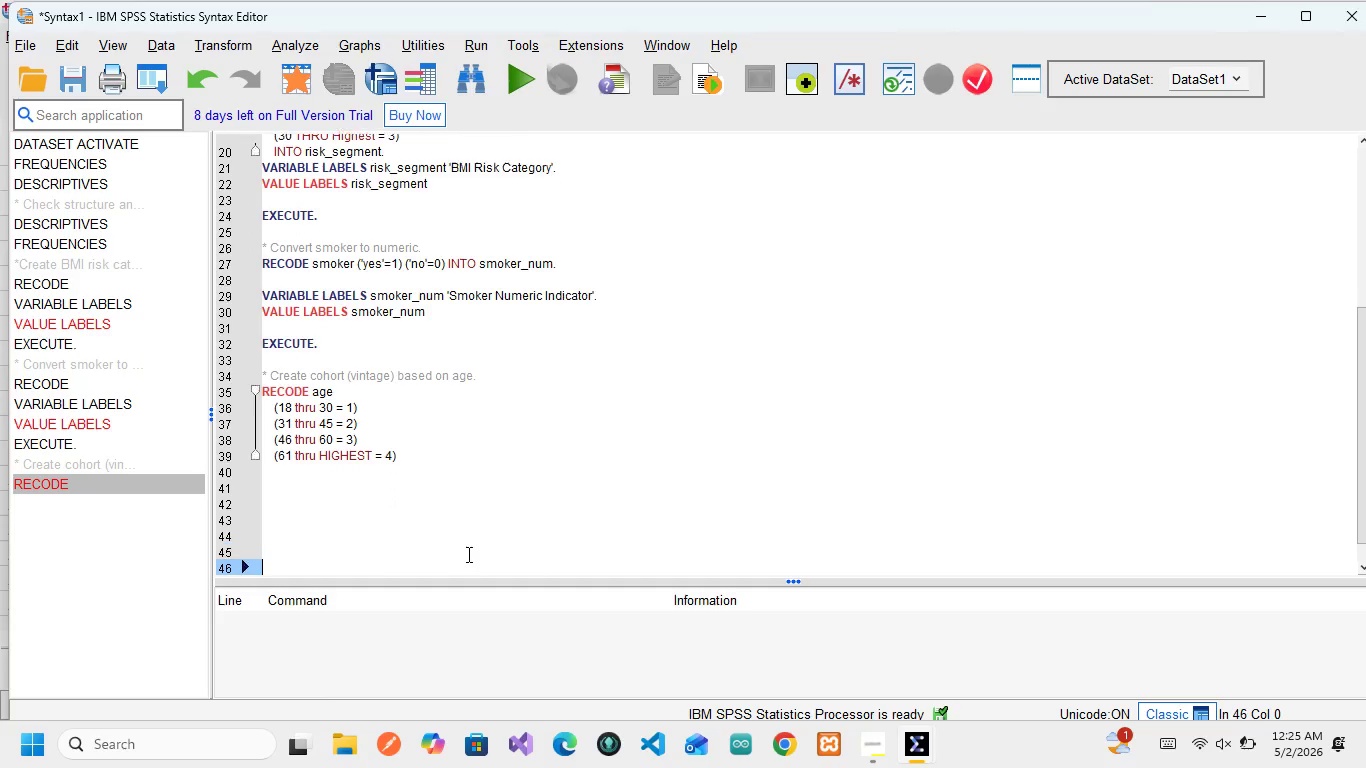 
key(Enter)
 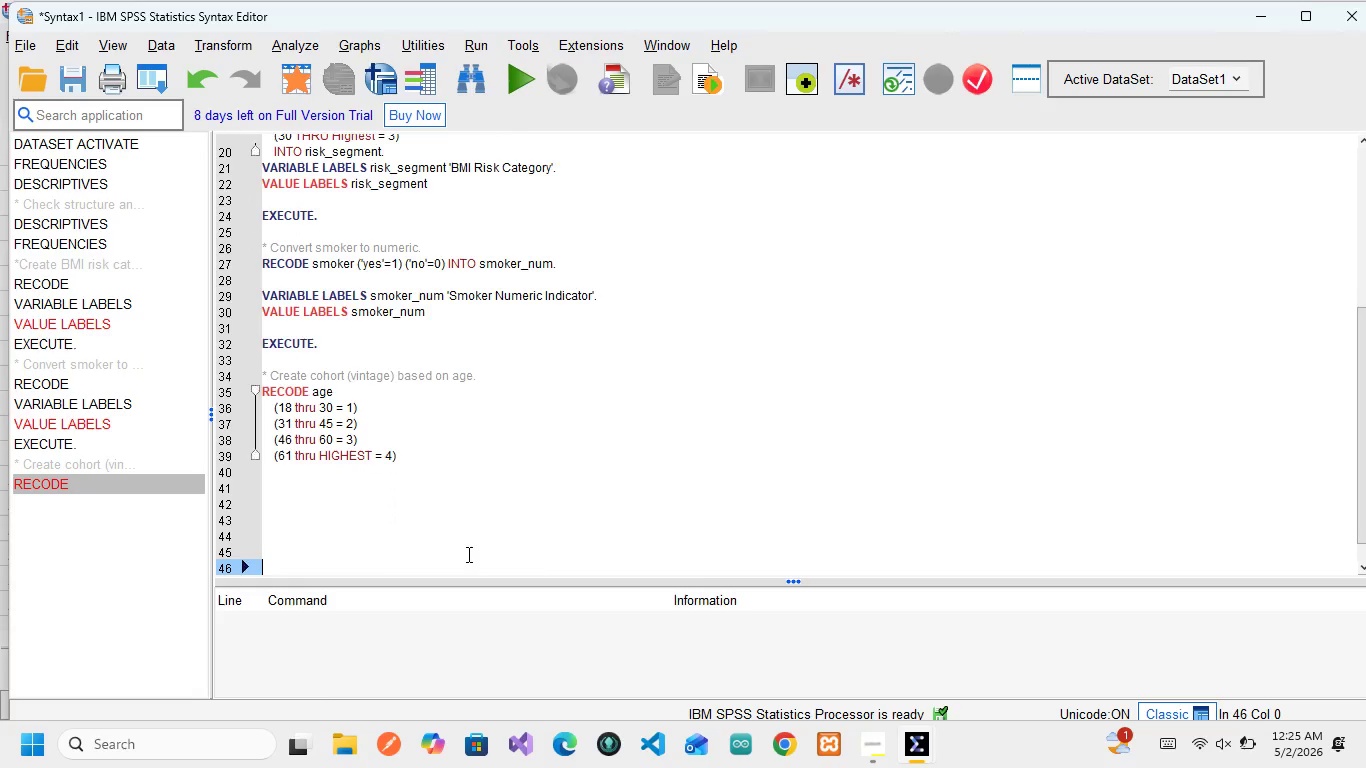 
key(Enter)
 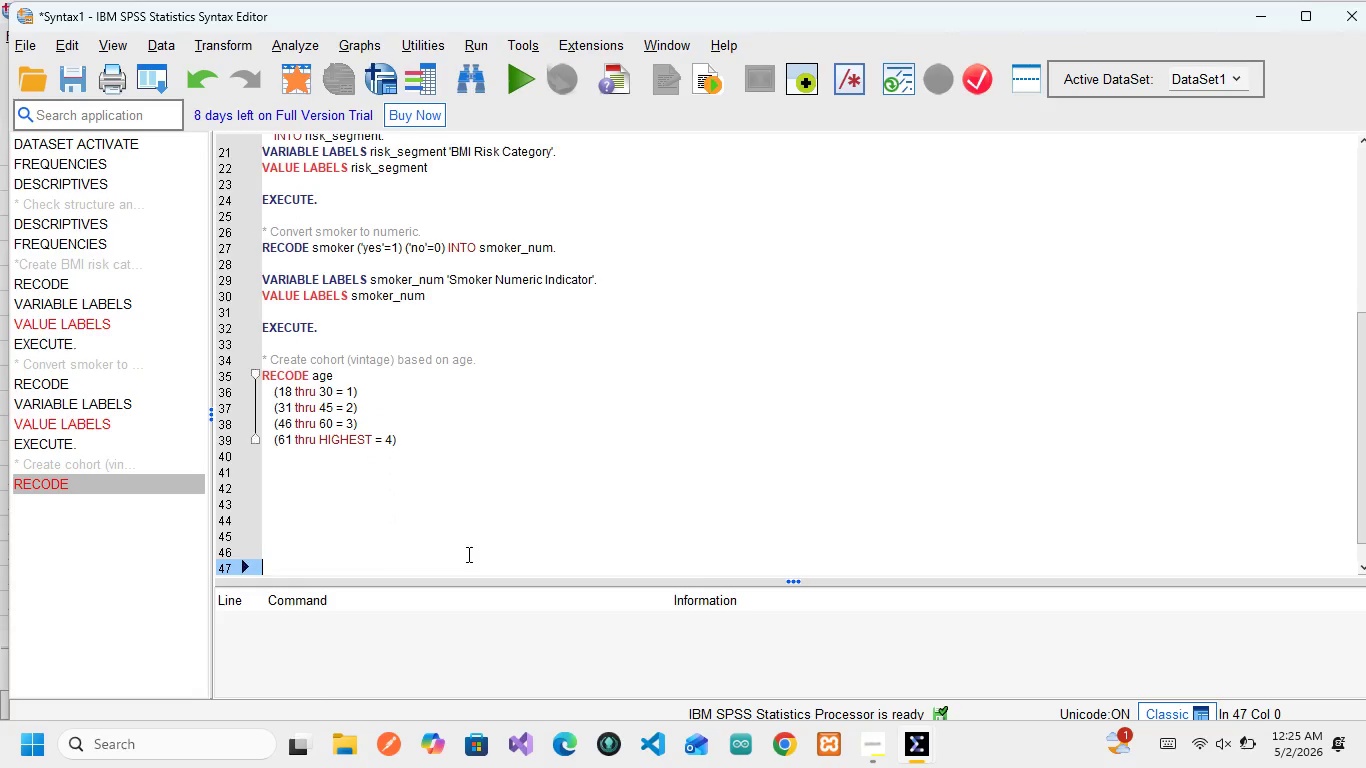 
key(Enter)
 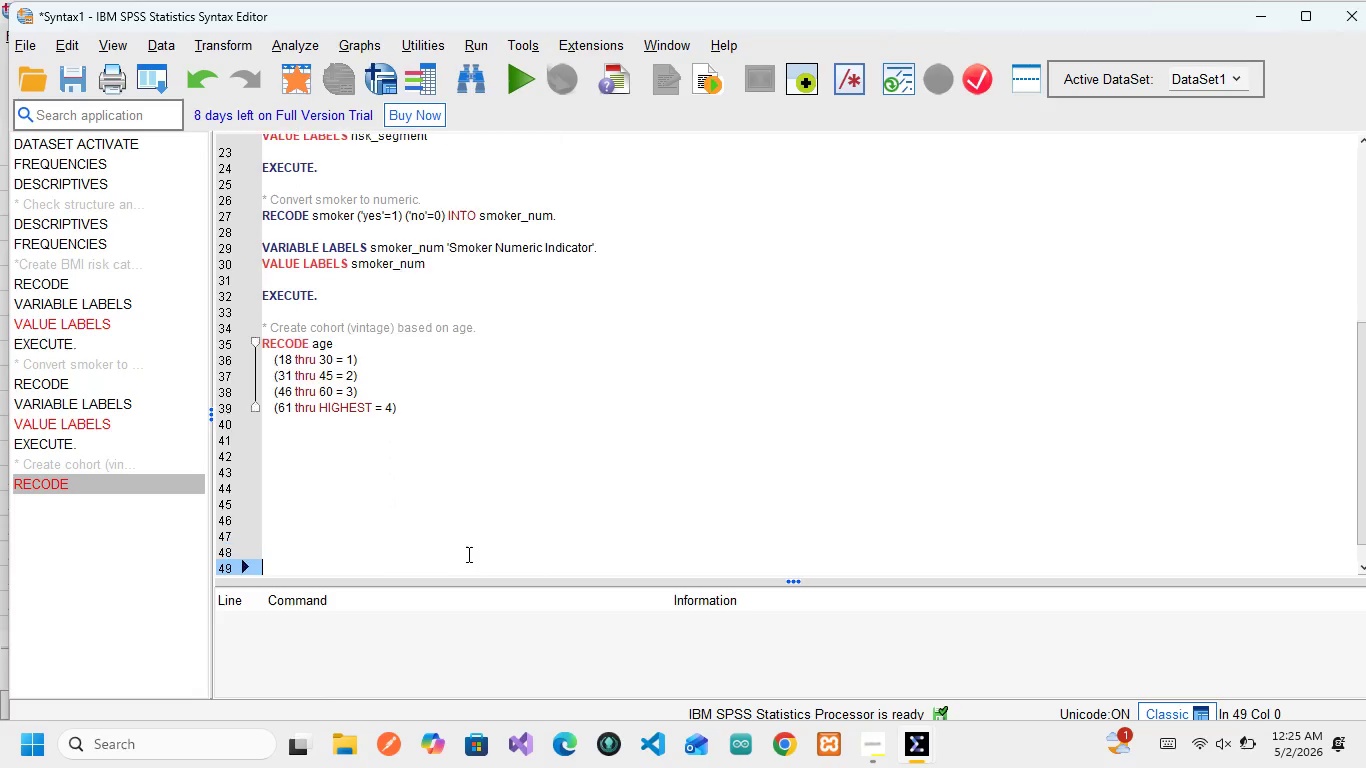 
key(Enter)
 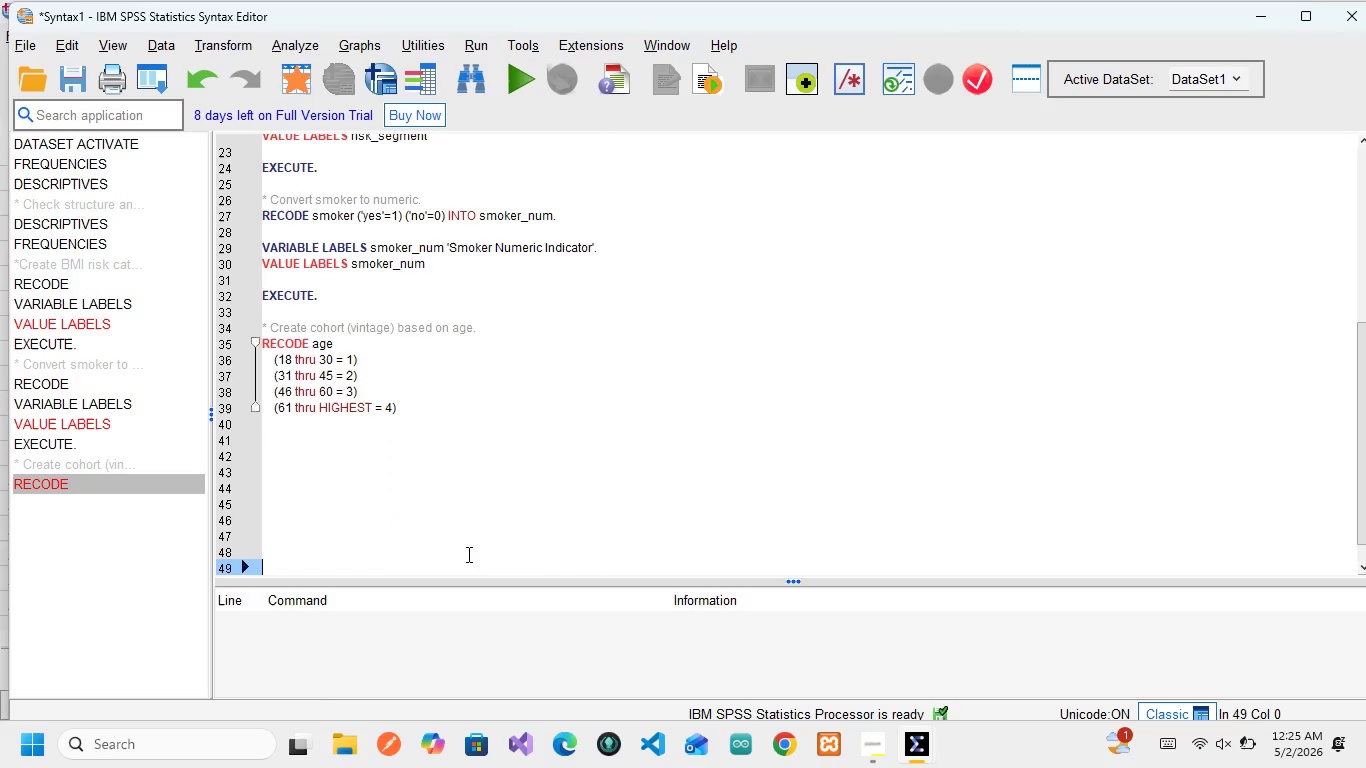 
key(Enter)
 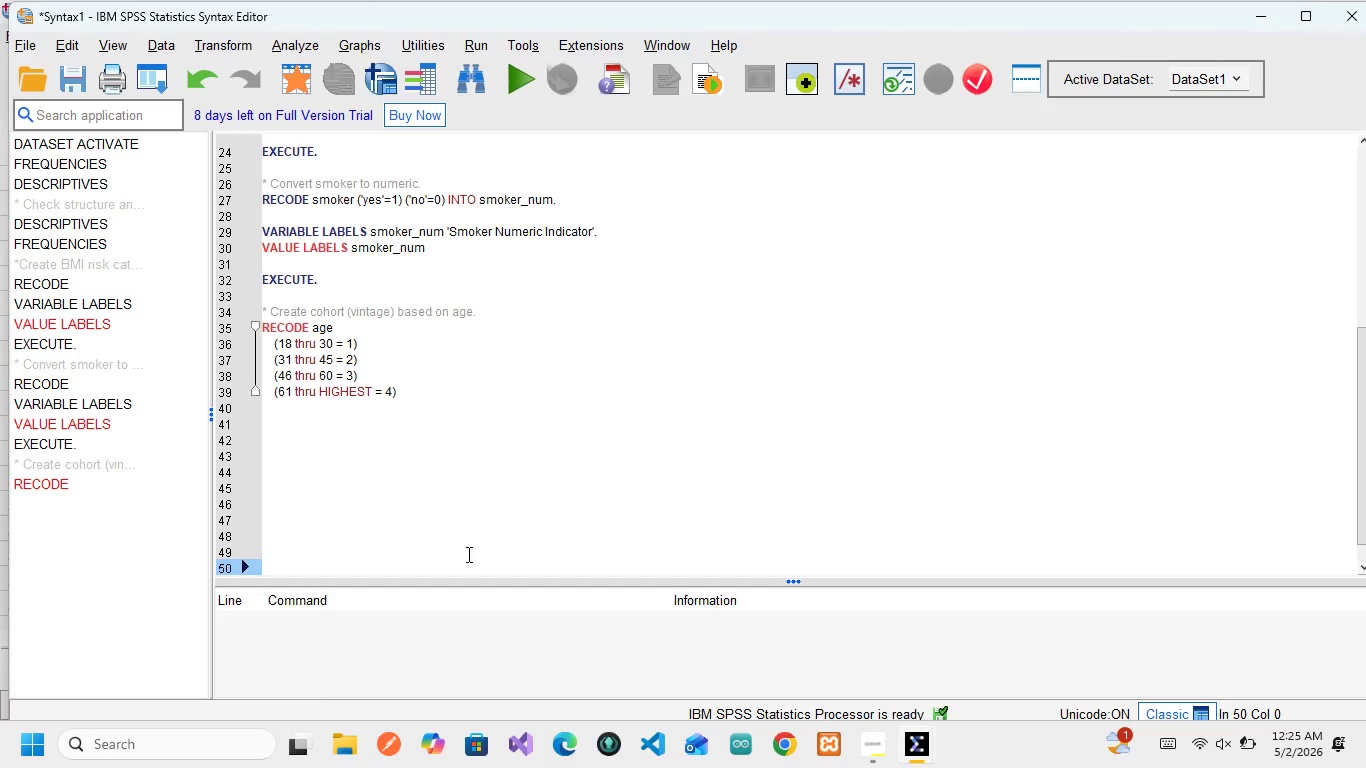 
hold_key(key=ArrowUp, duration=0.53)
 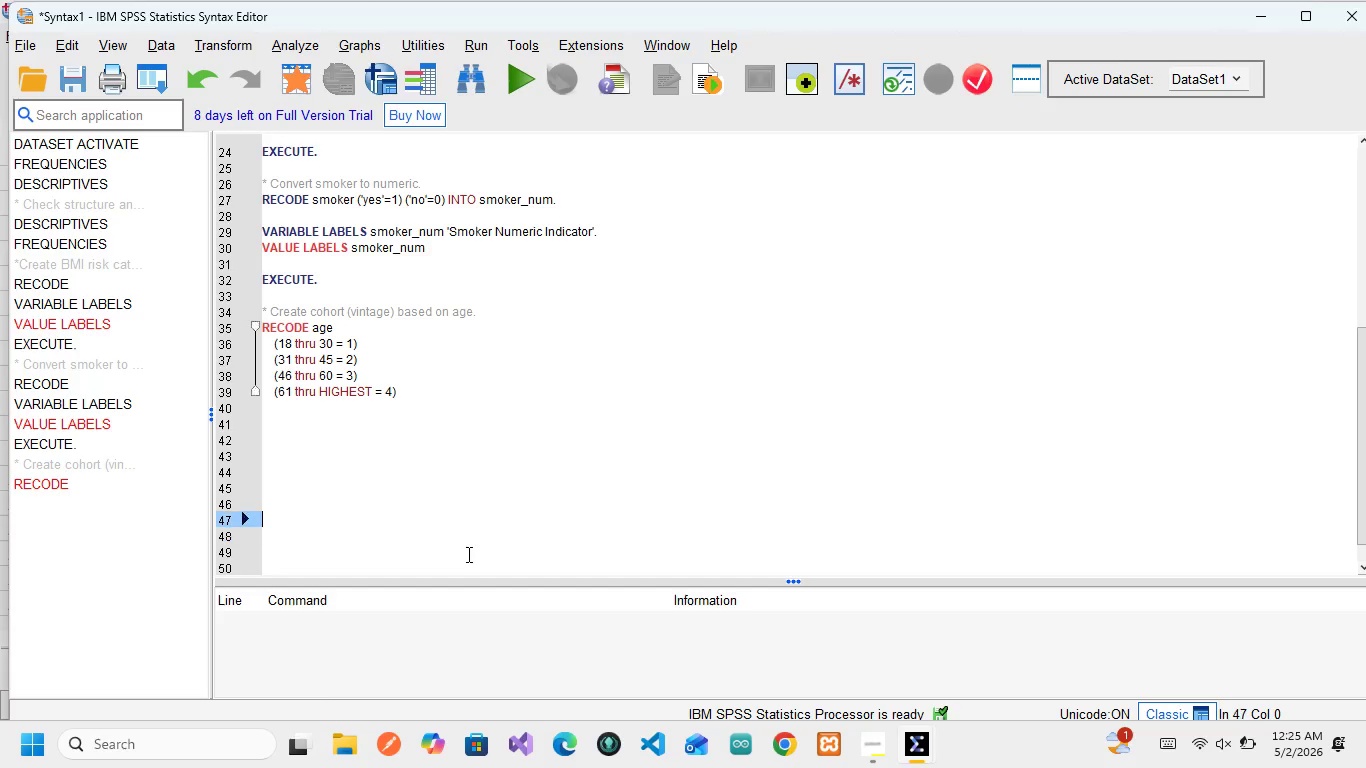 
key(ArrowUp)
 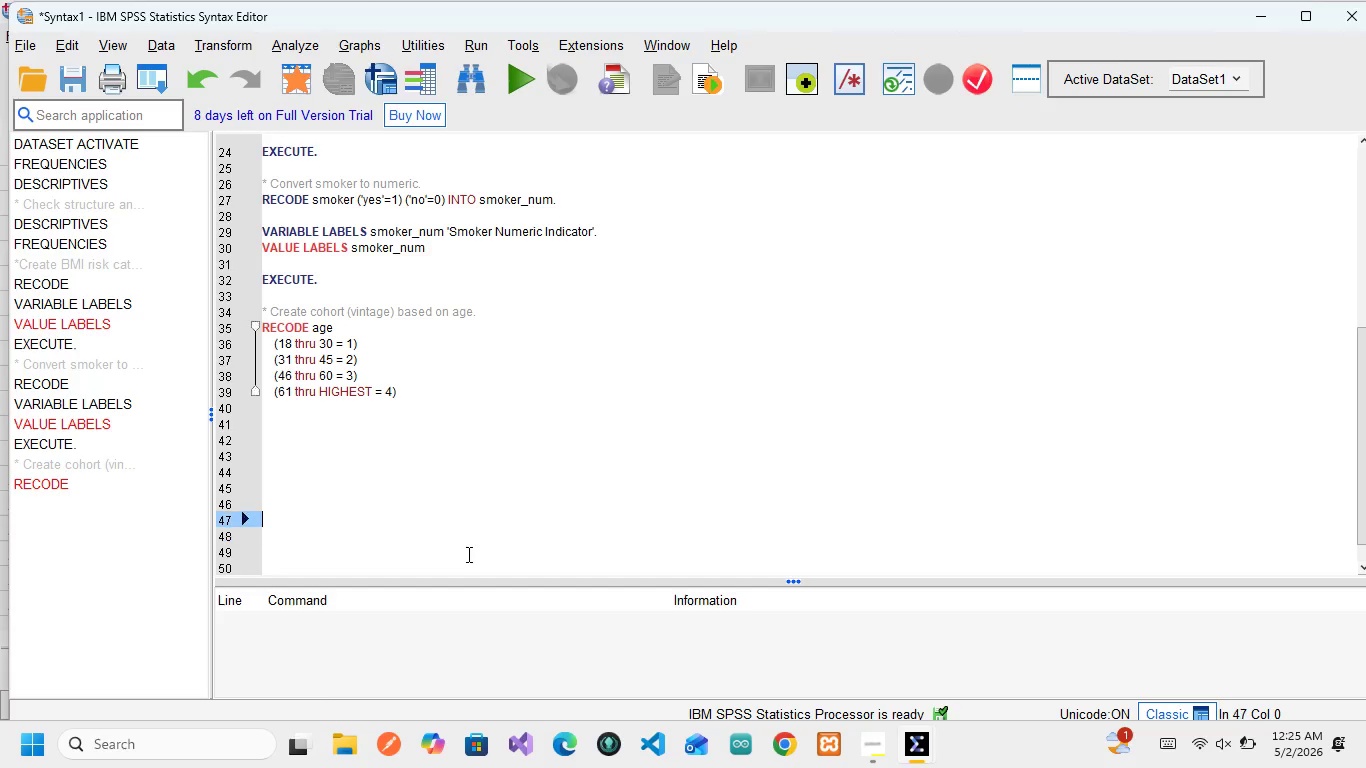 
key(ArrowUp)
 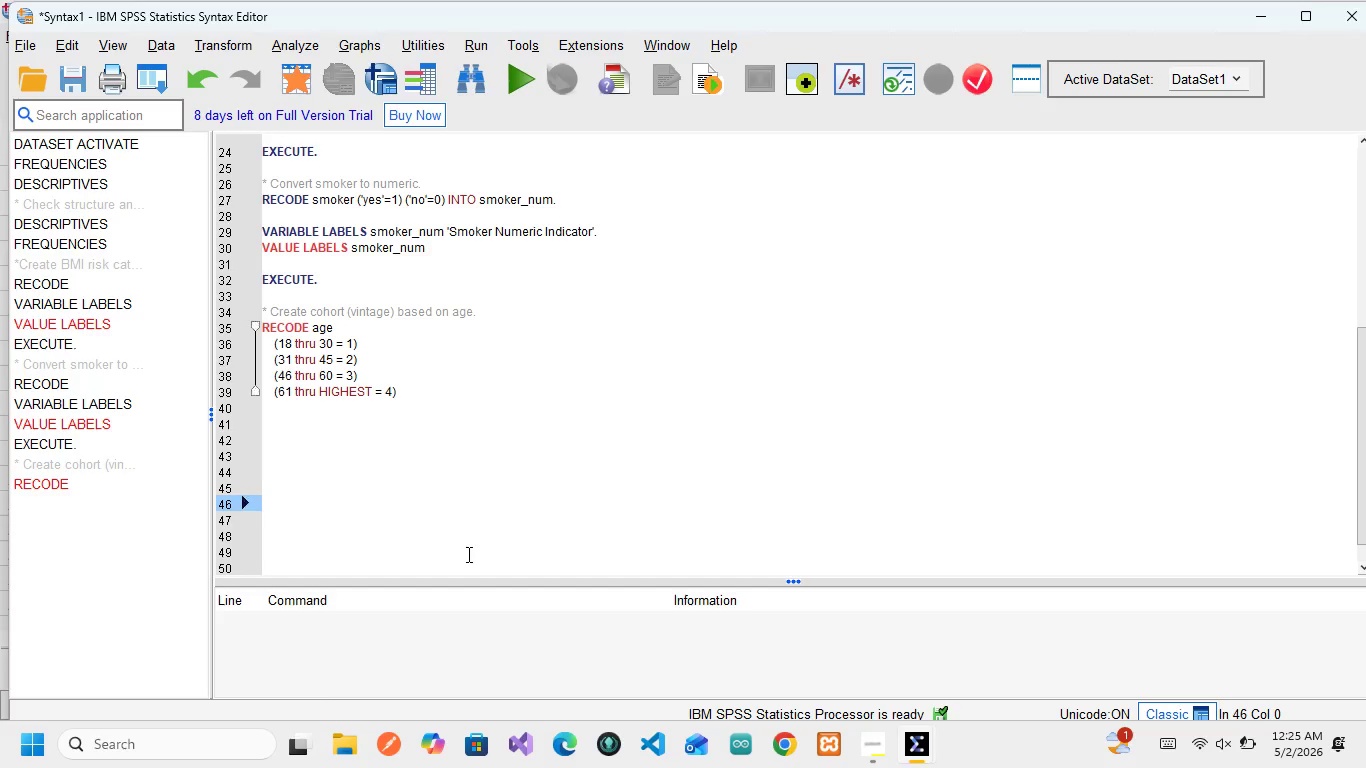 
key(ArrowUp)
 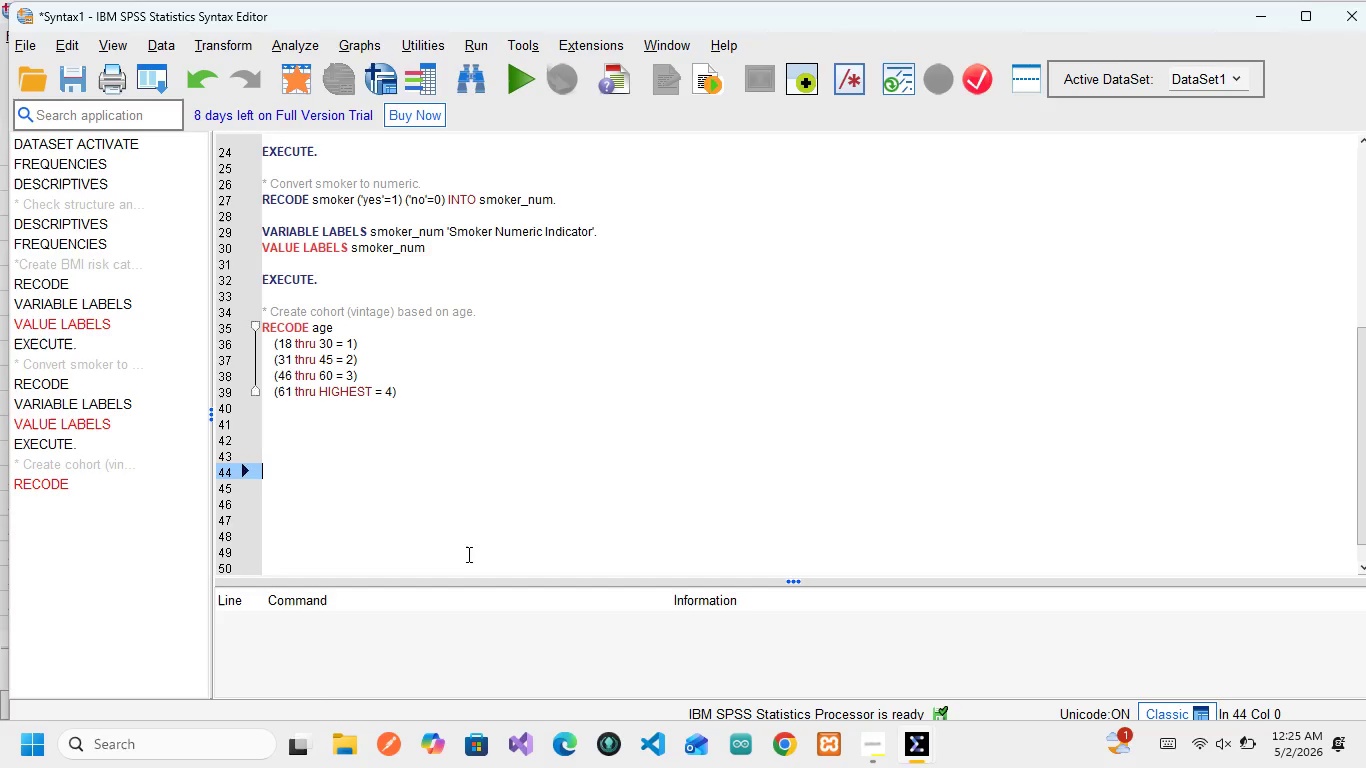 
hold_key(key=ArrowUp, duration=0.7)
 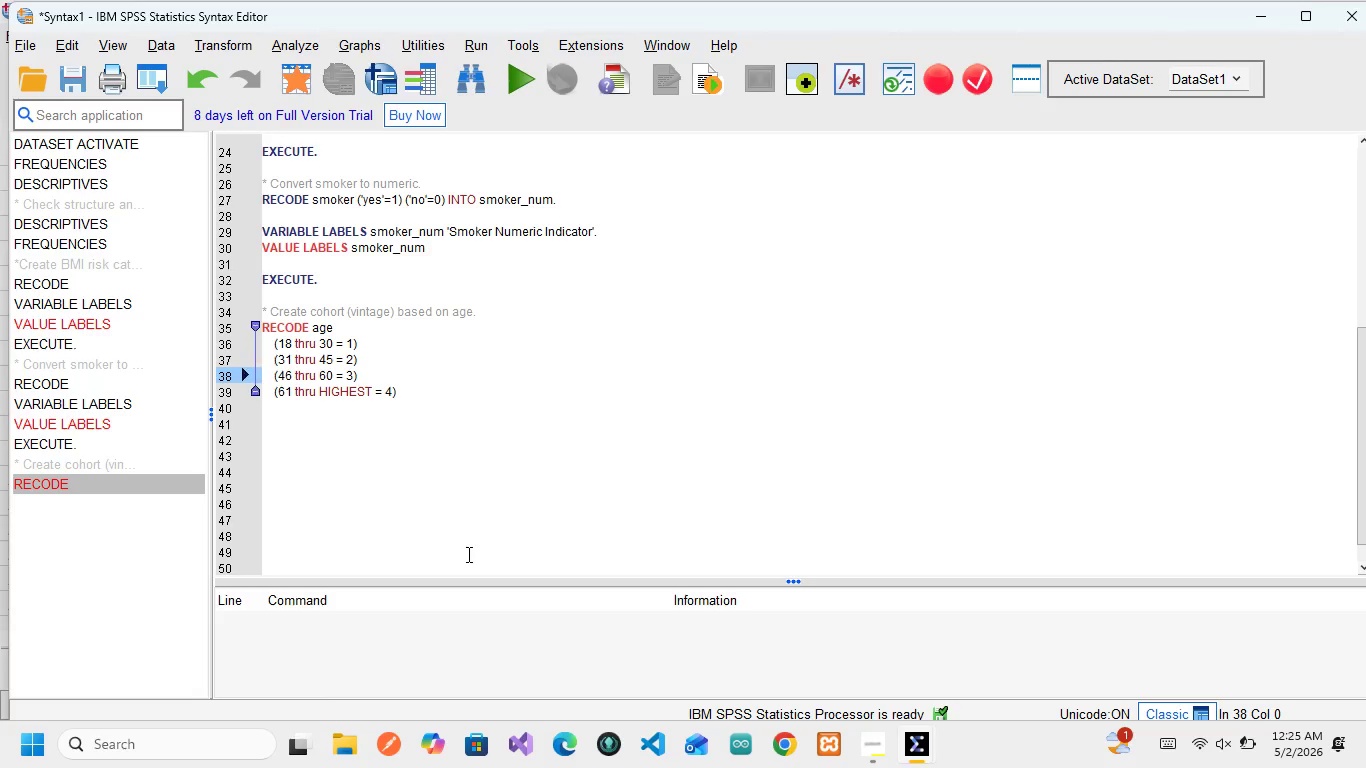 
key(ArrowDown)
 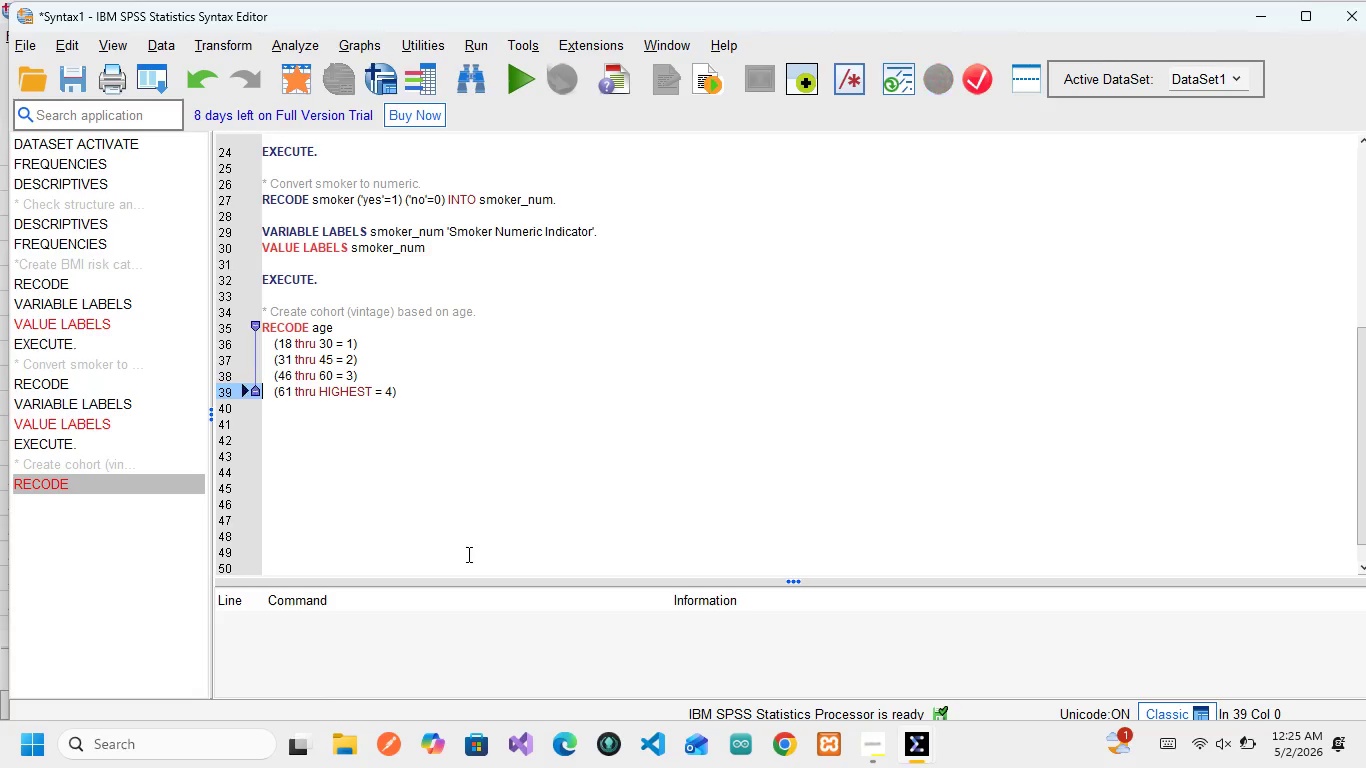 
key(ArrowDown)
 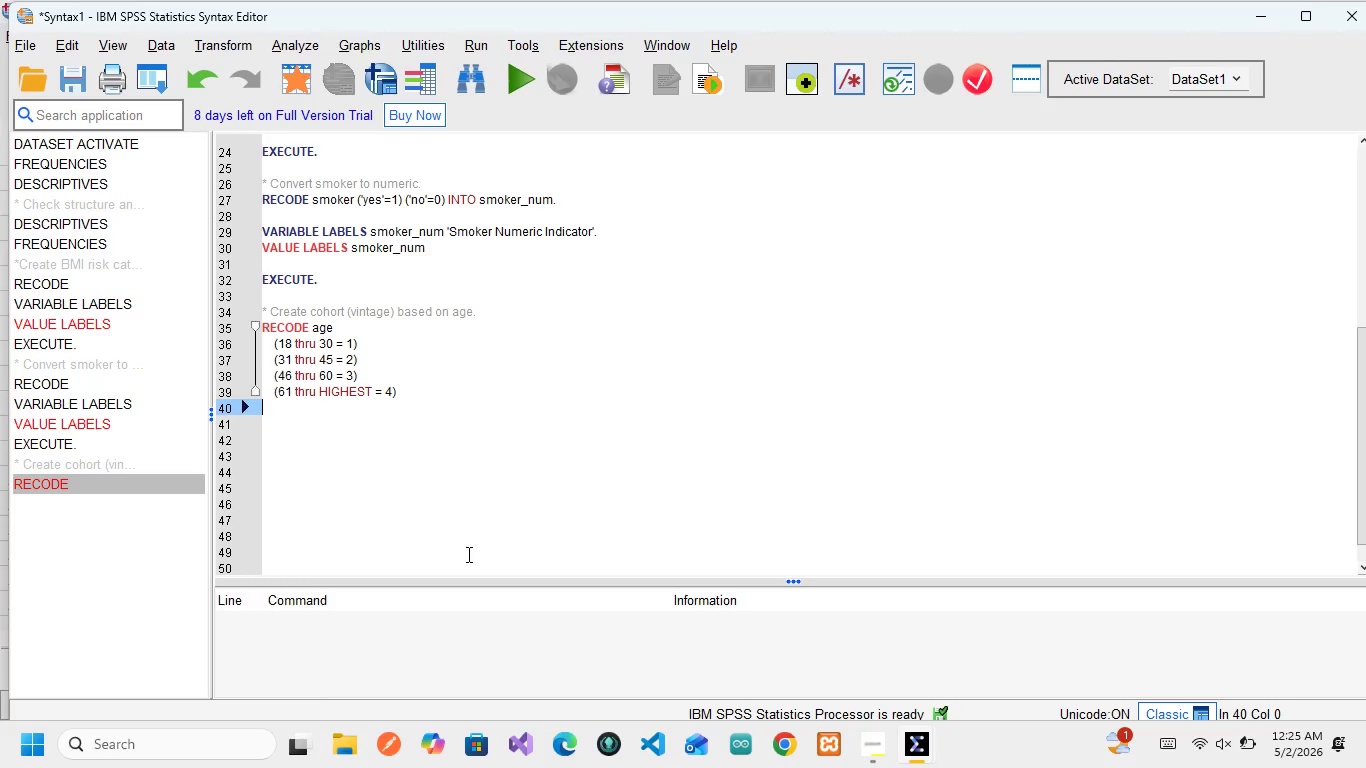 
key(Backspace)
 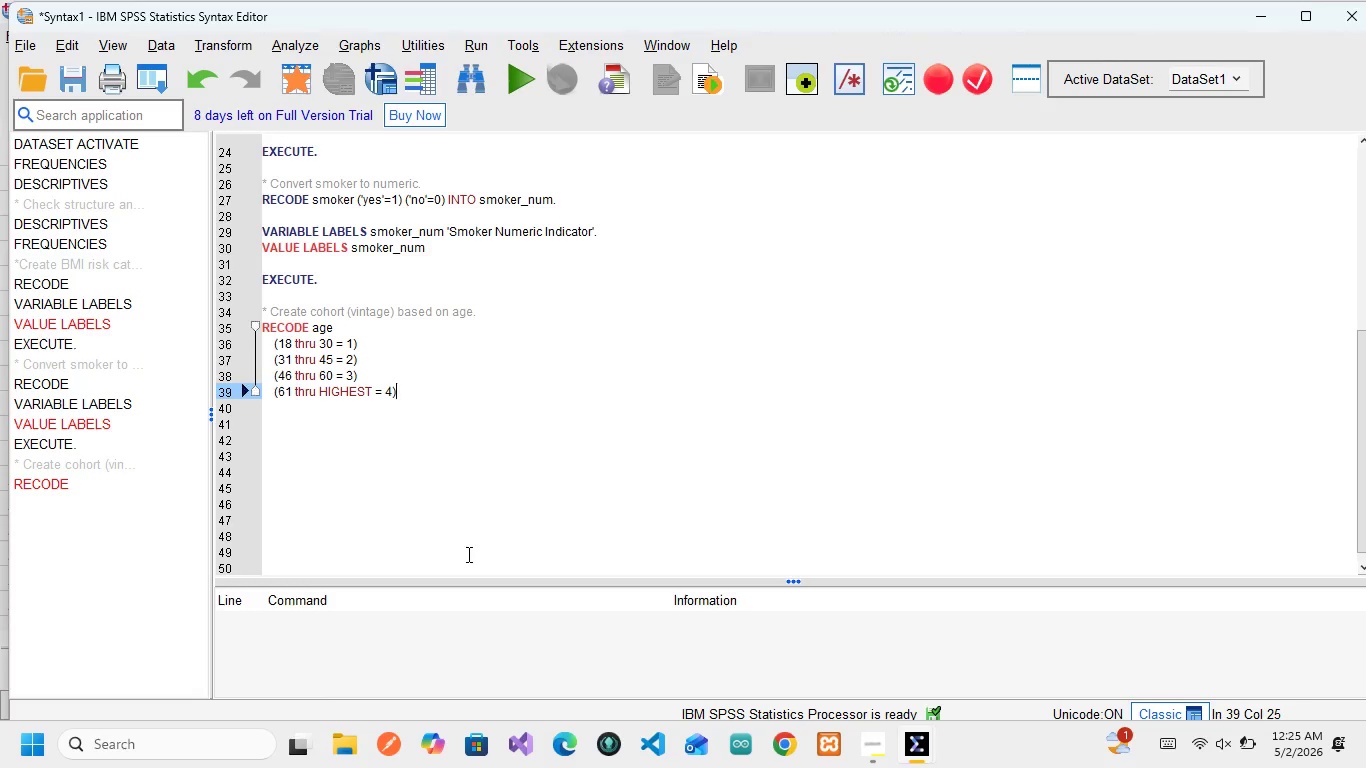 
key(Enter)
 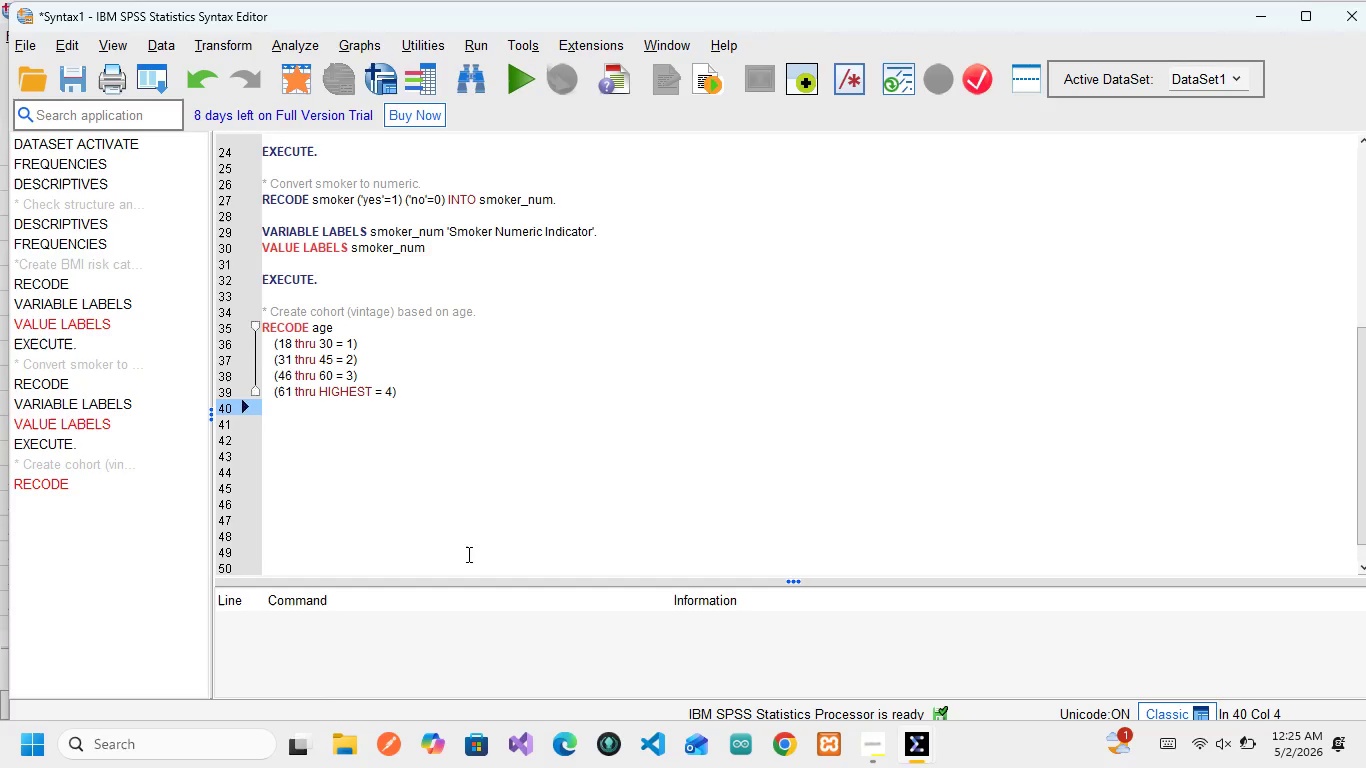 
type(INTO cohort.)
 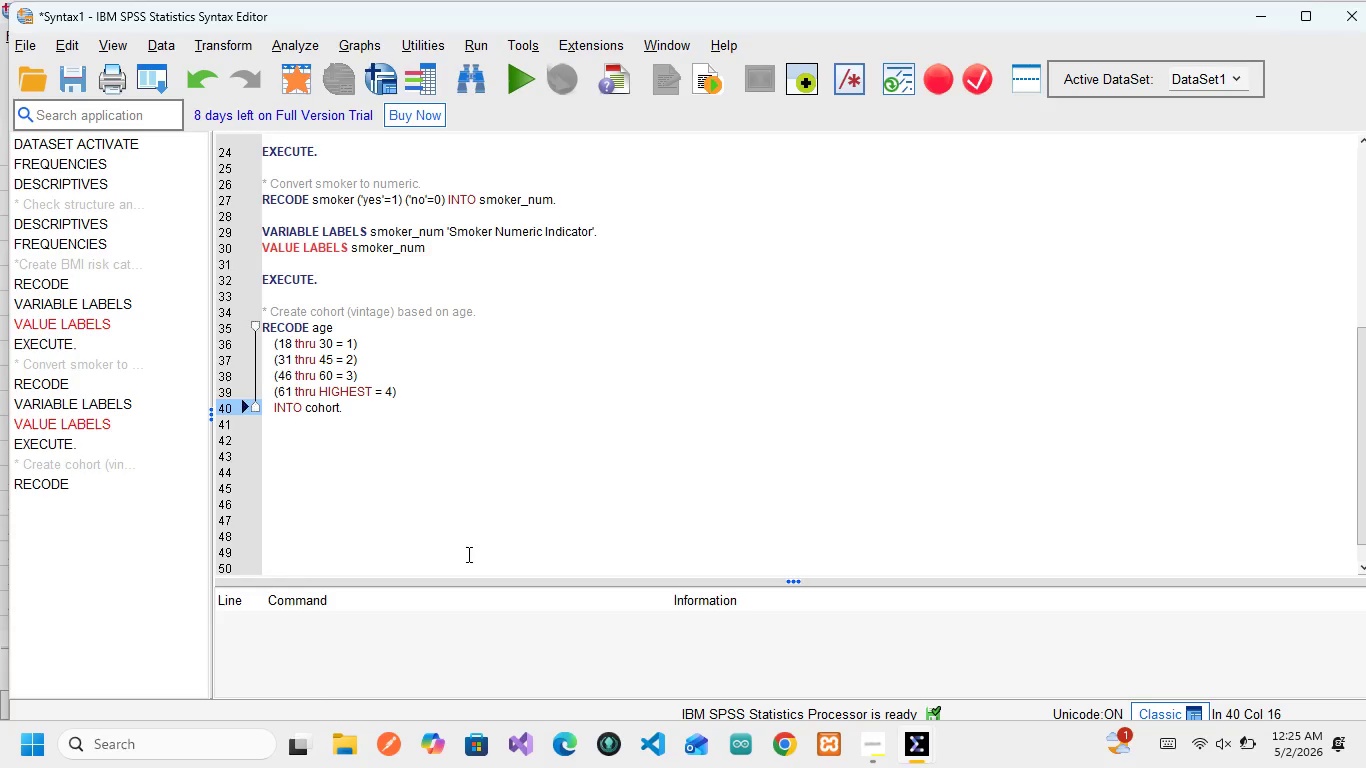 
key(Enter)
 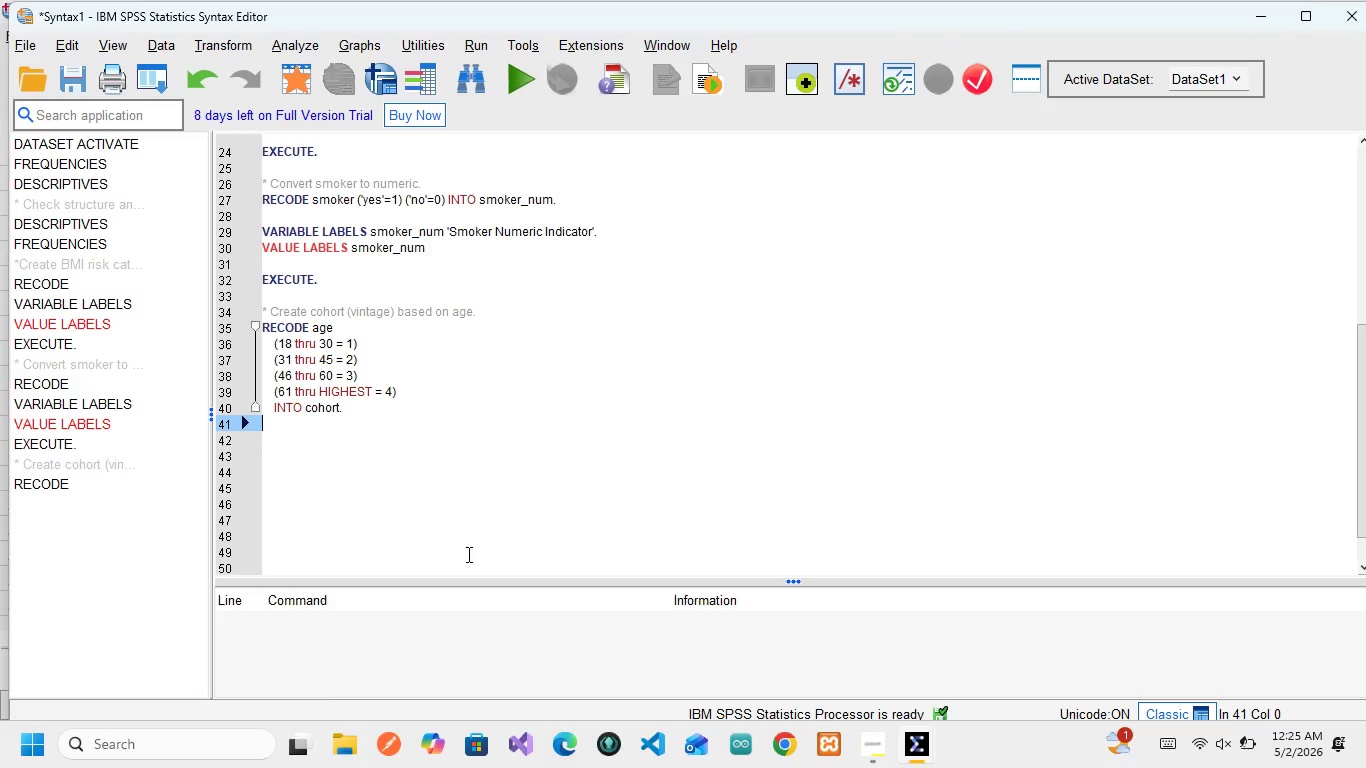 
key(Enter)
 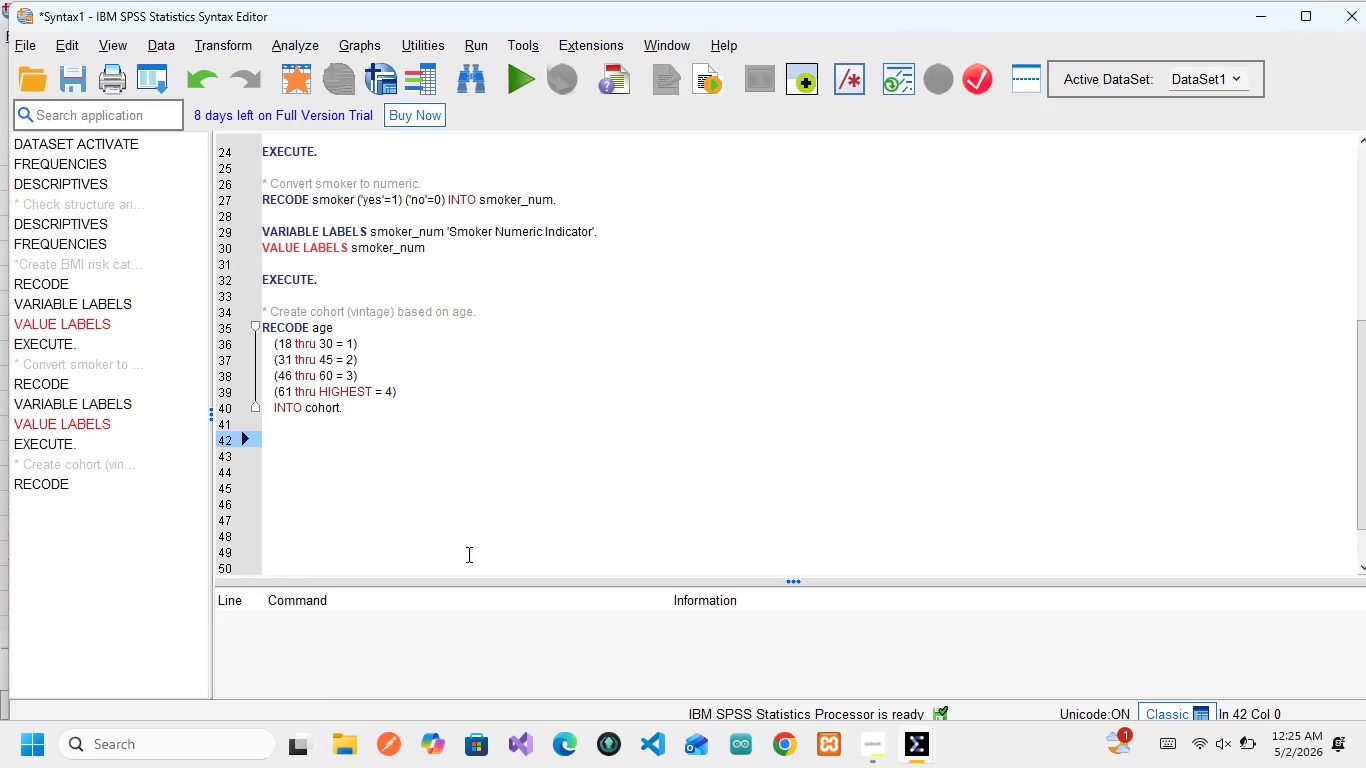 
type(VARIABLE LABLES )
 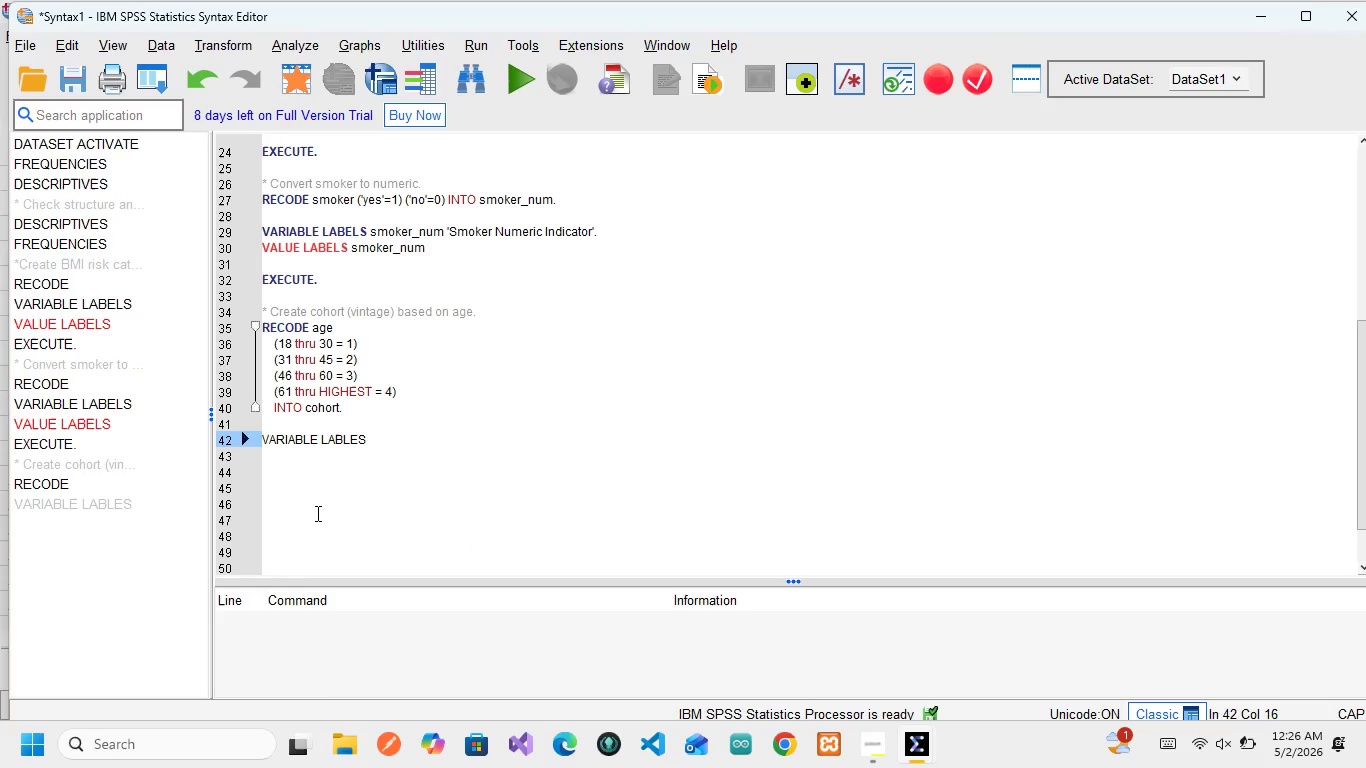 
wait(7.42)
 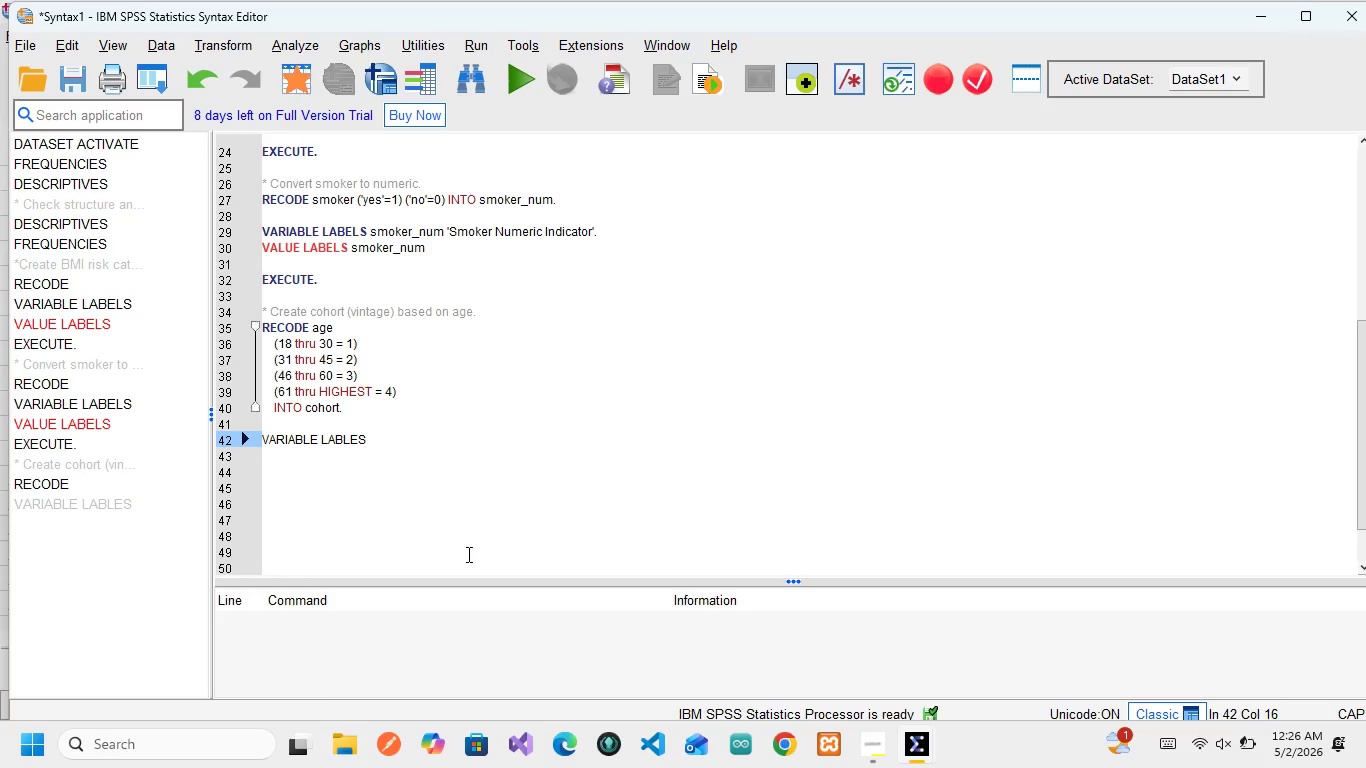 
hold_key(key=Backspace, duration=0.84)
 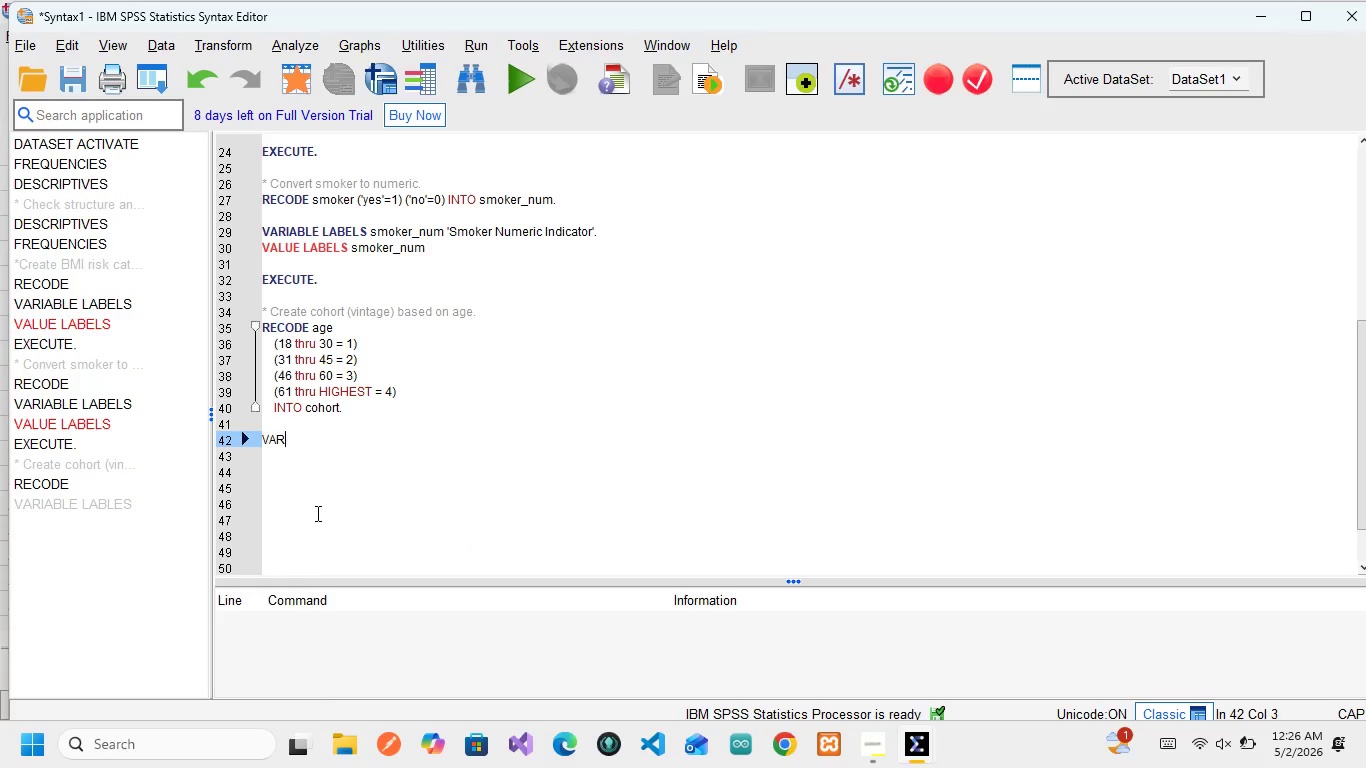 
key(Backspace)
 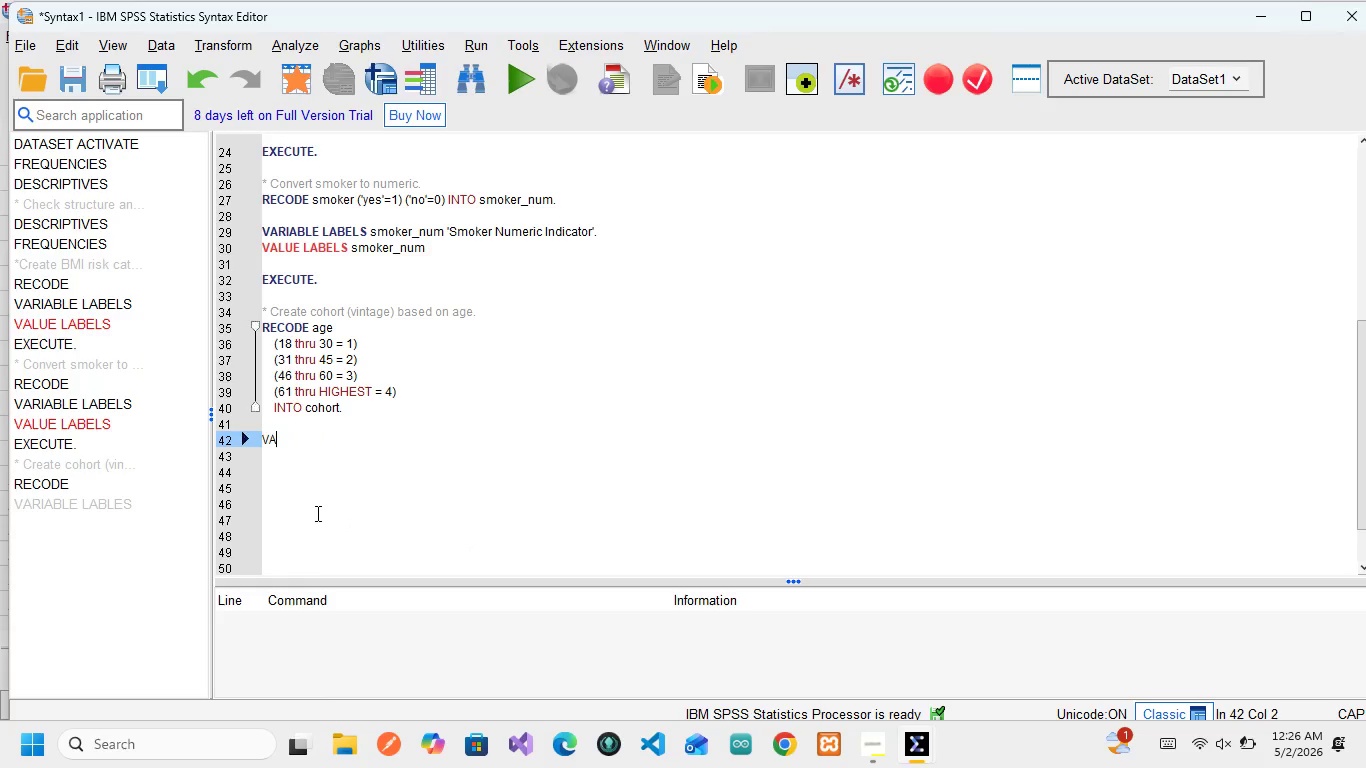 
key(Backspace)
 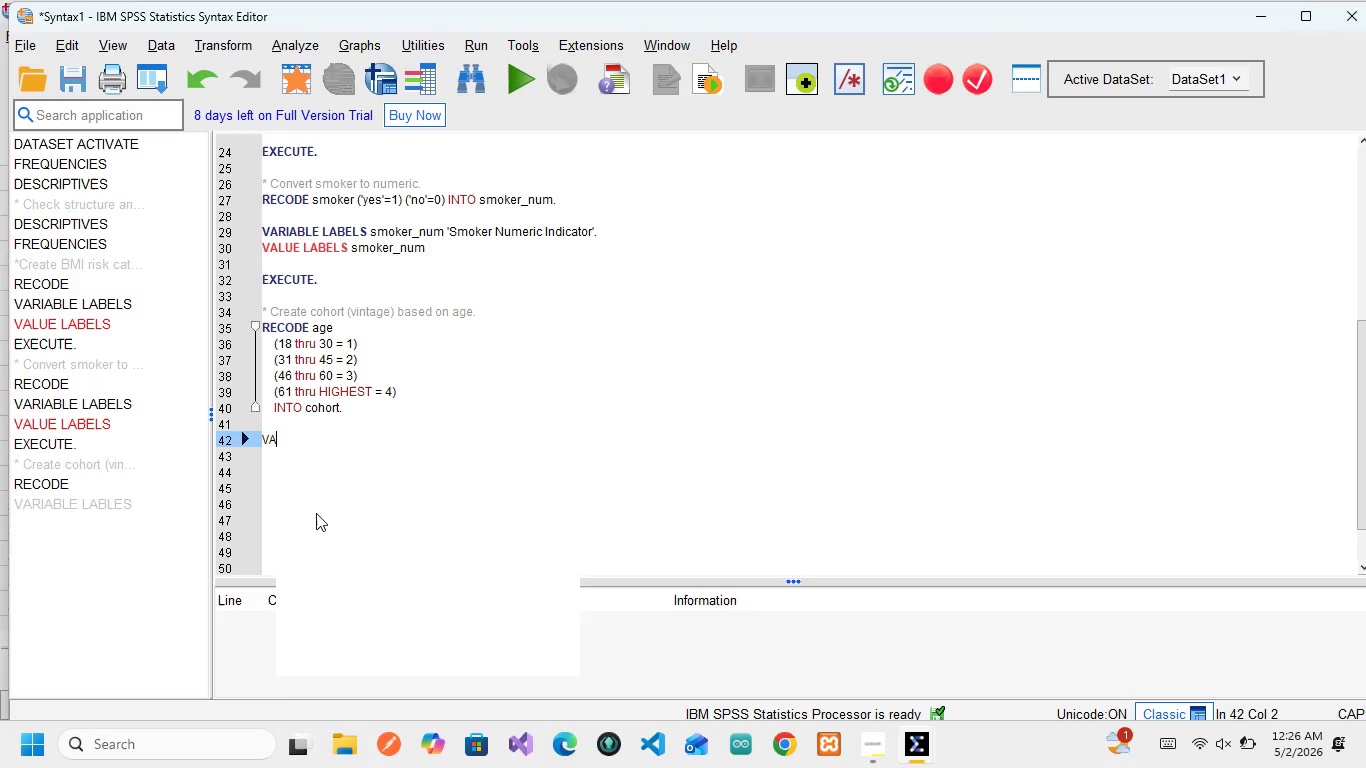 
key(Backspace)
 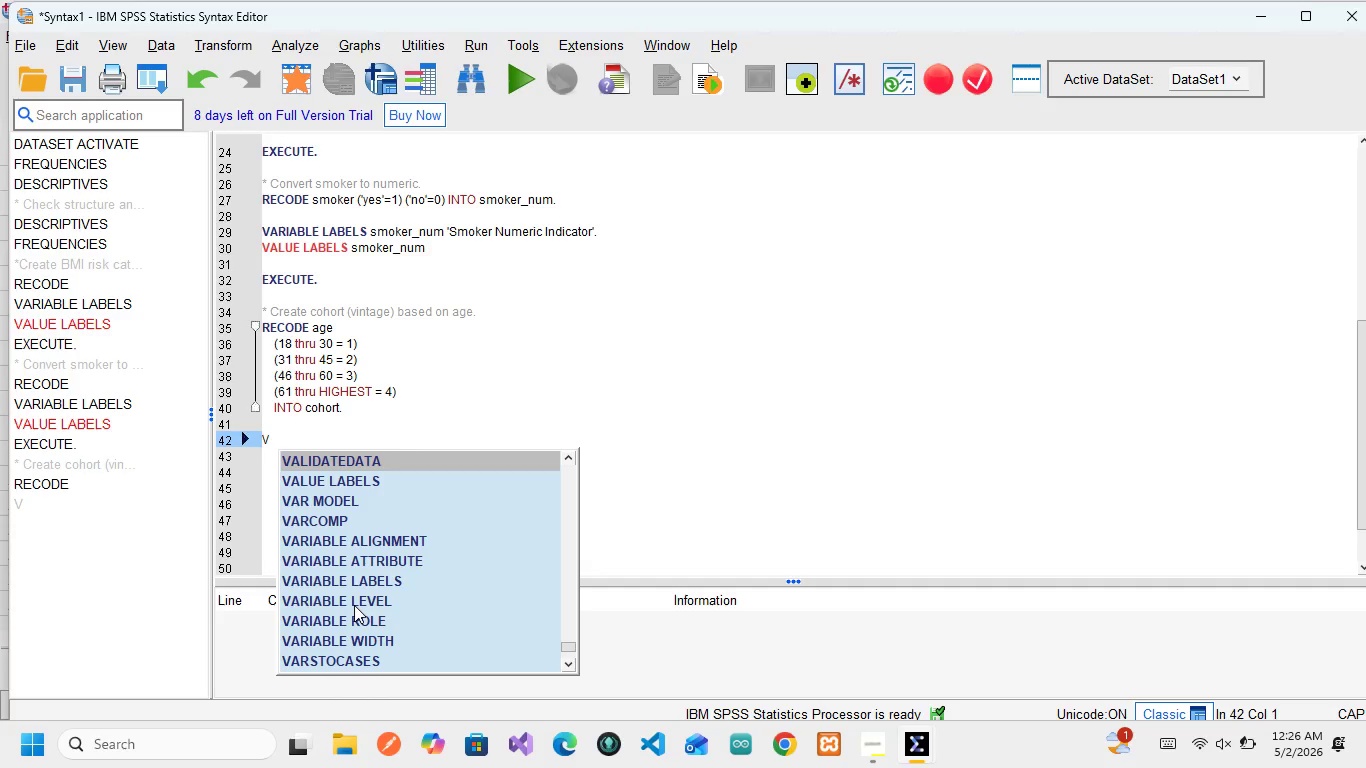 
wait(6.59)
 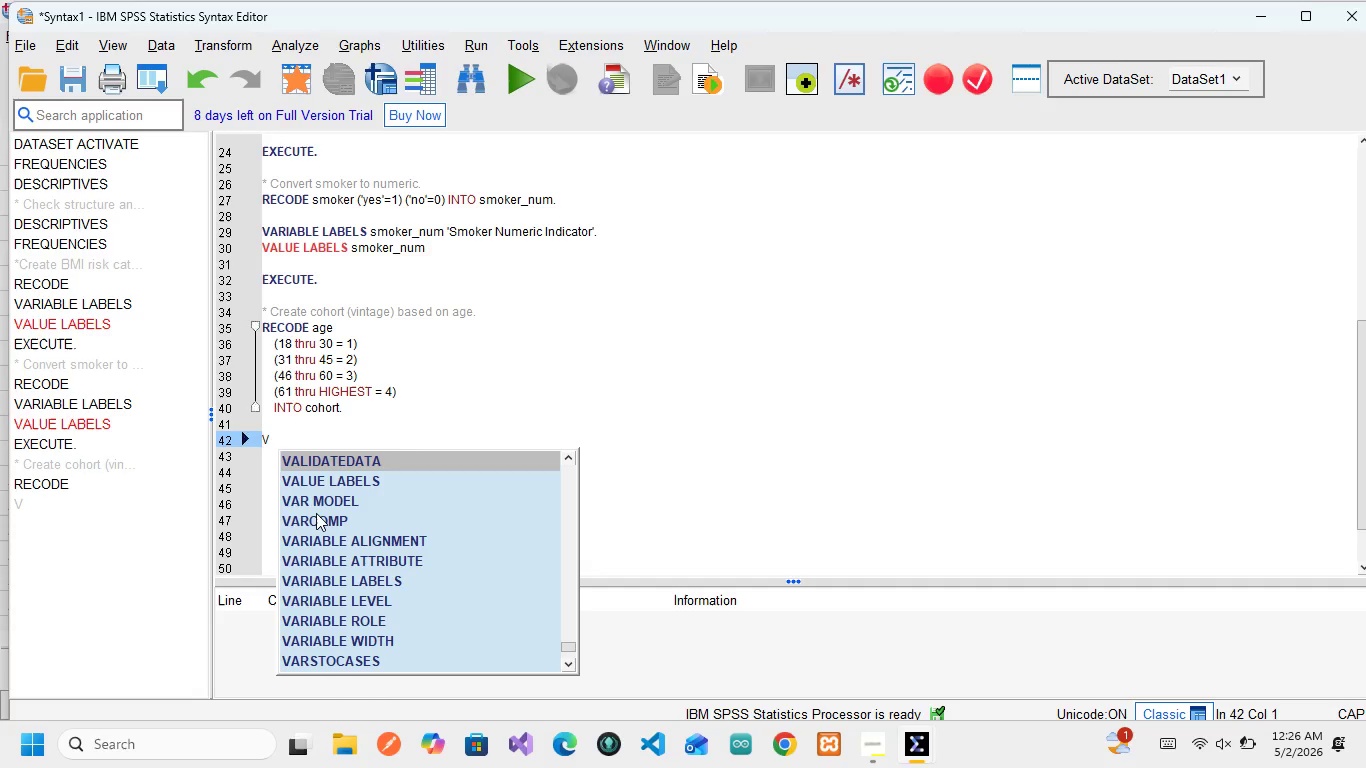 
left_click([366, 579])
 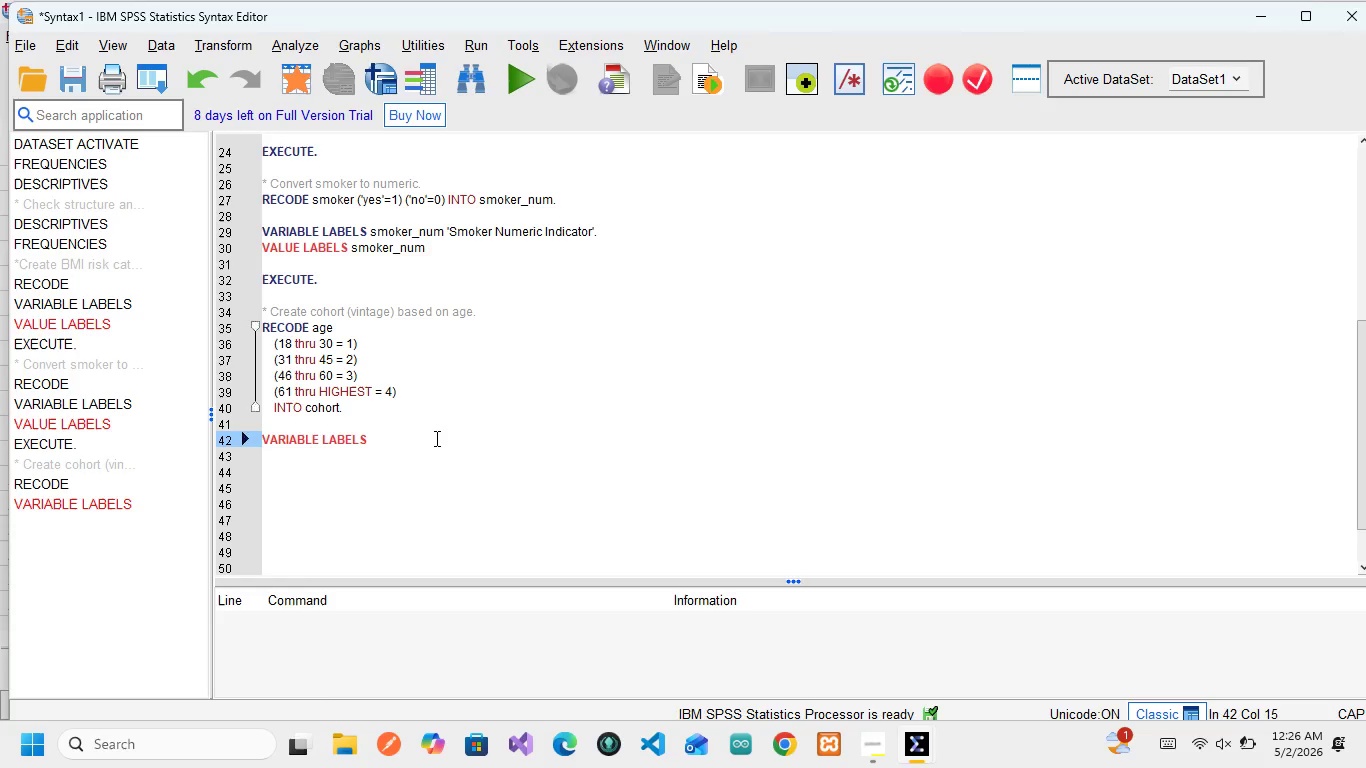 
wait(11.05)
 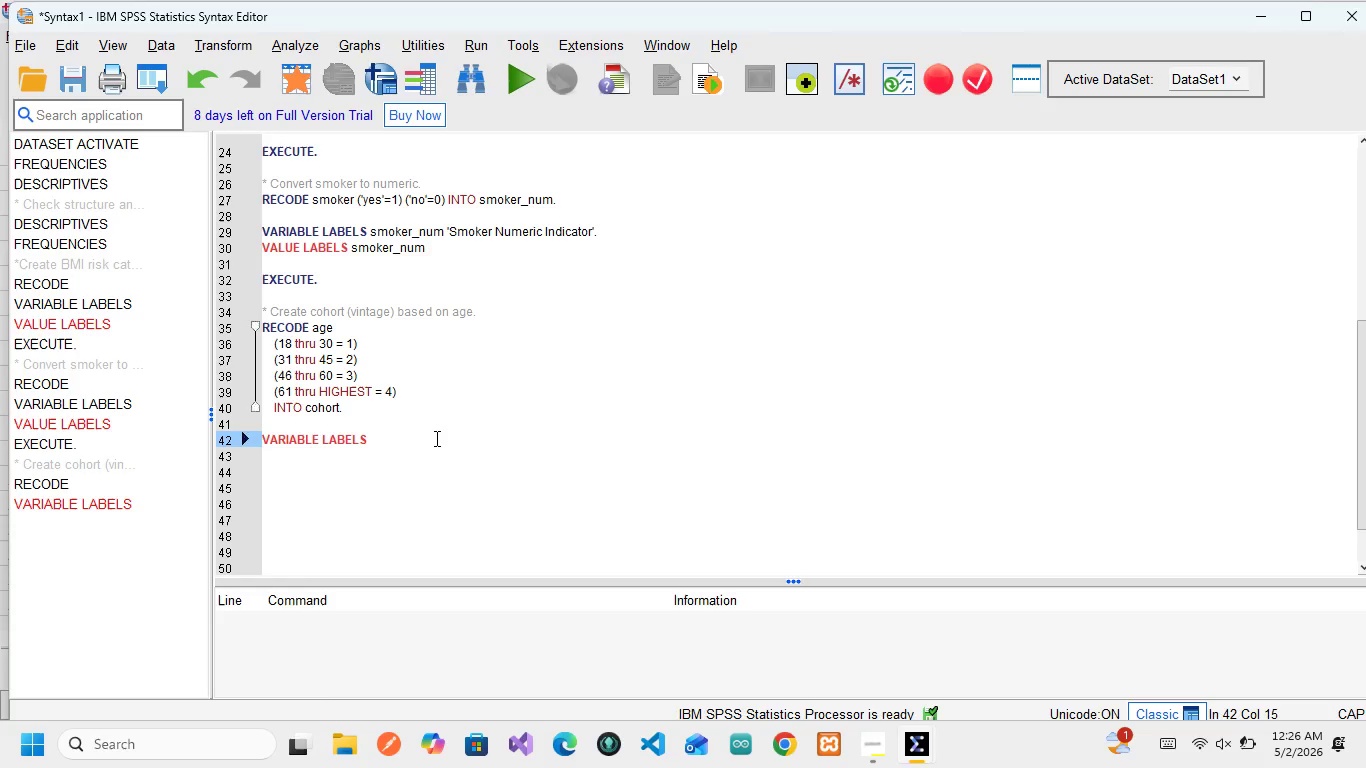 
key(Space)
 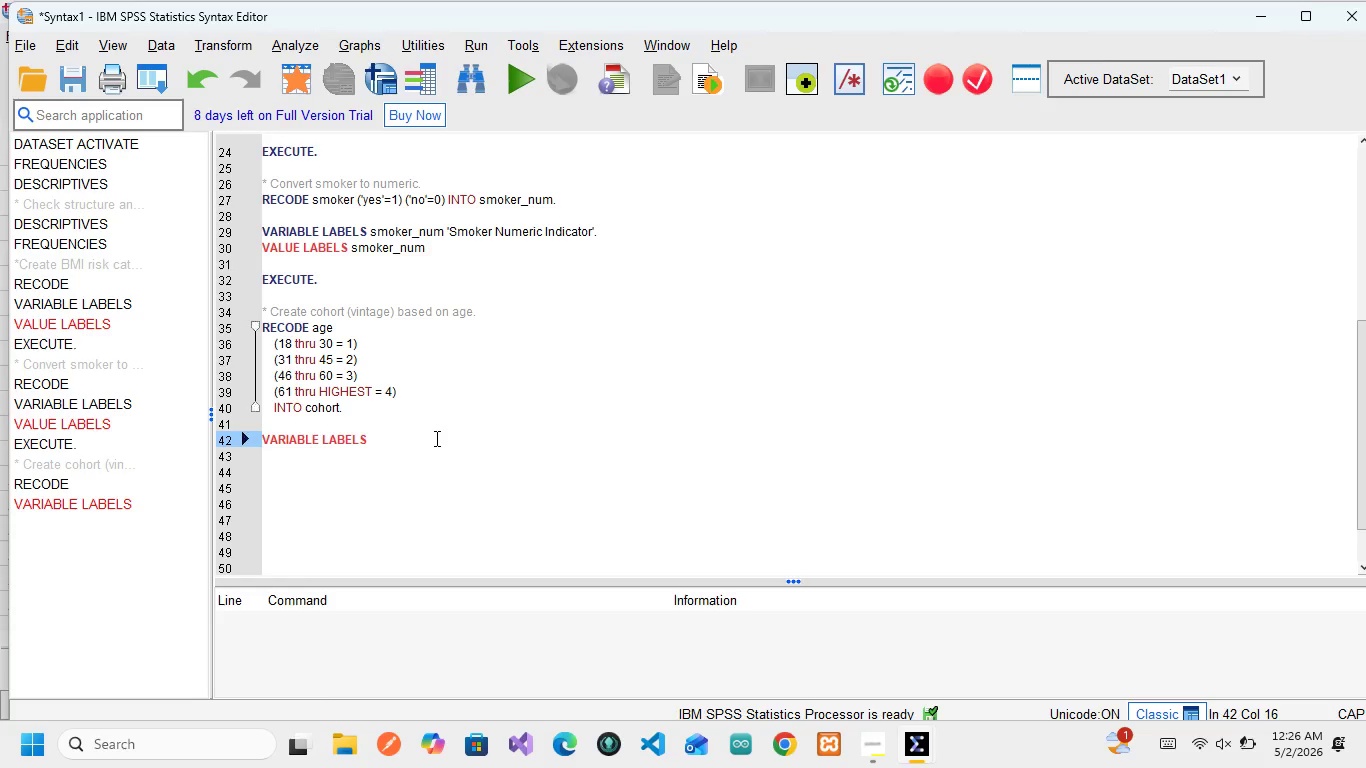 
wait(6.34)
 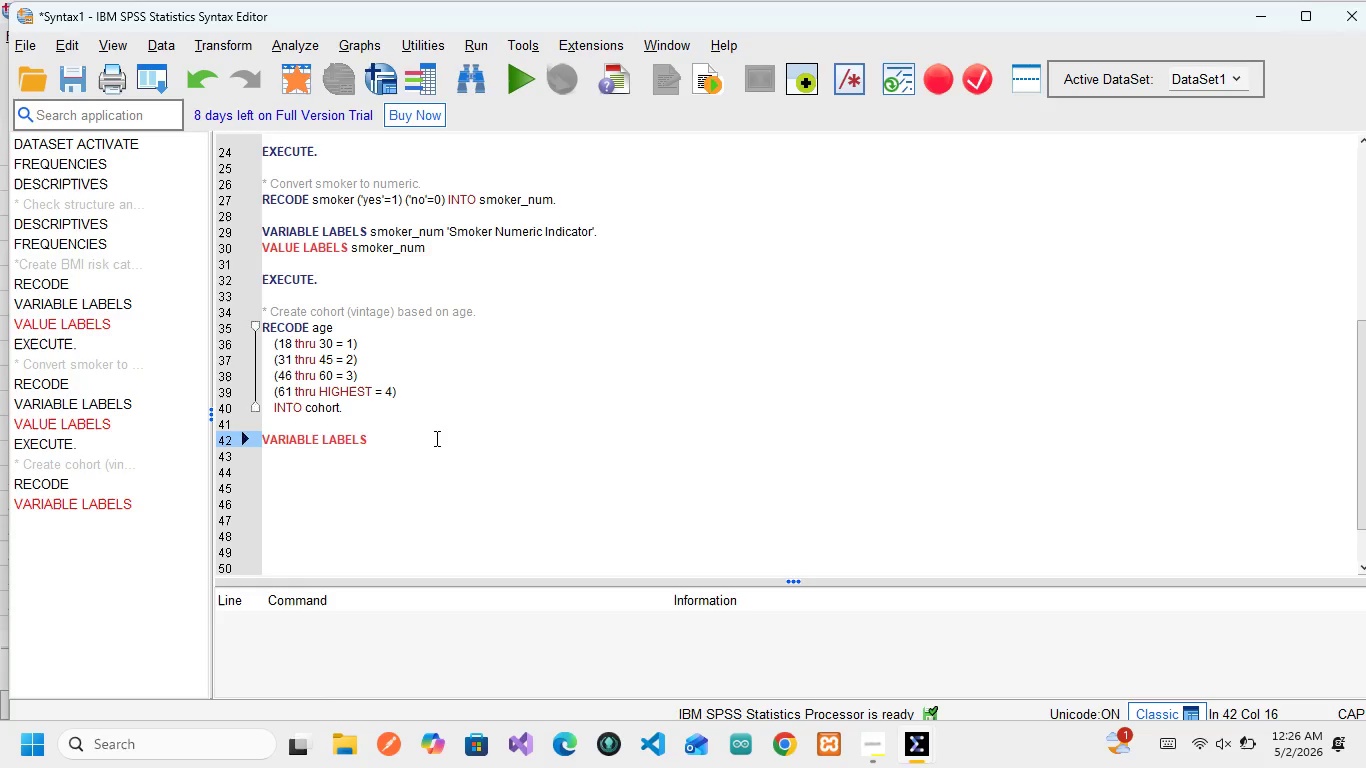 
type(CO)
key(Backspace)
key(Backspace)
type(cohort )
 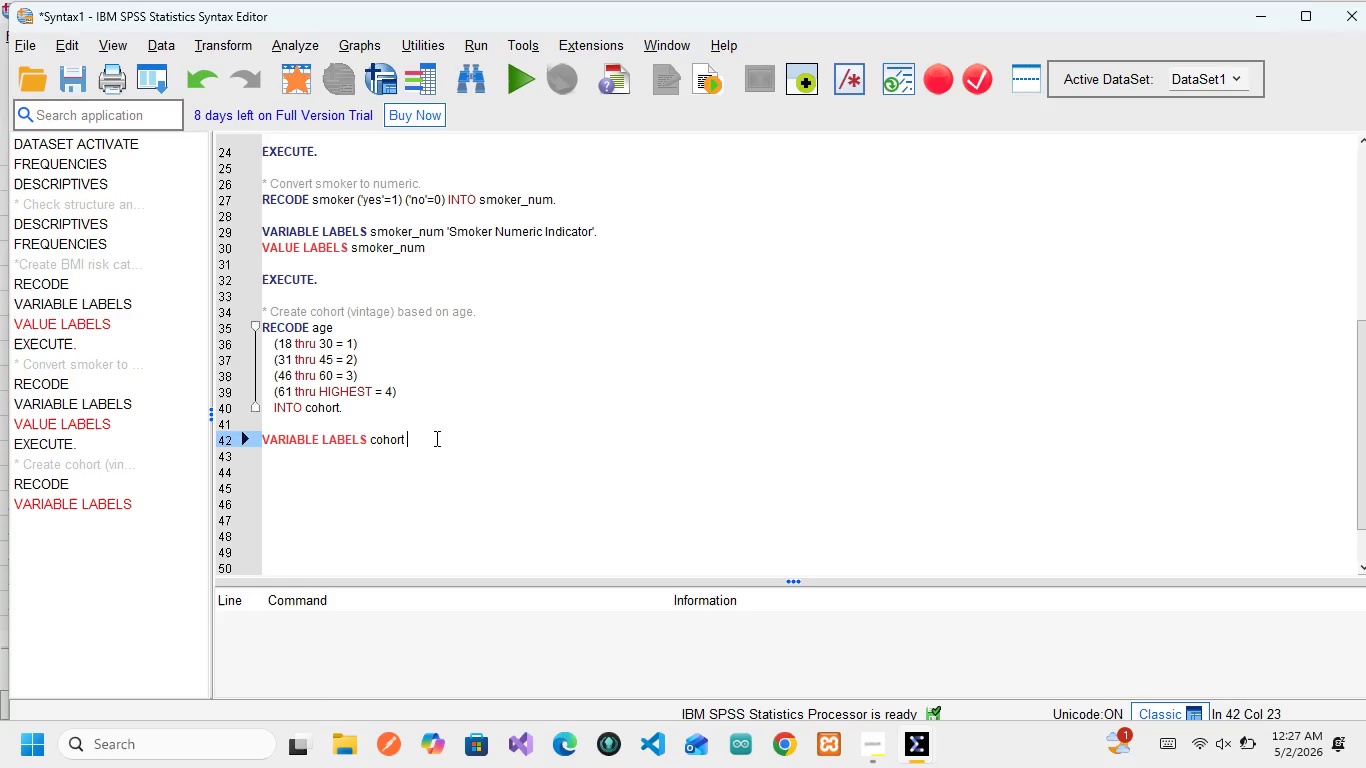 
wait(13.41)
 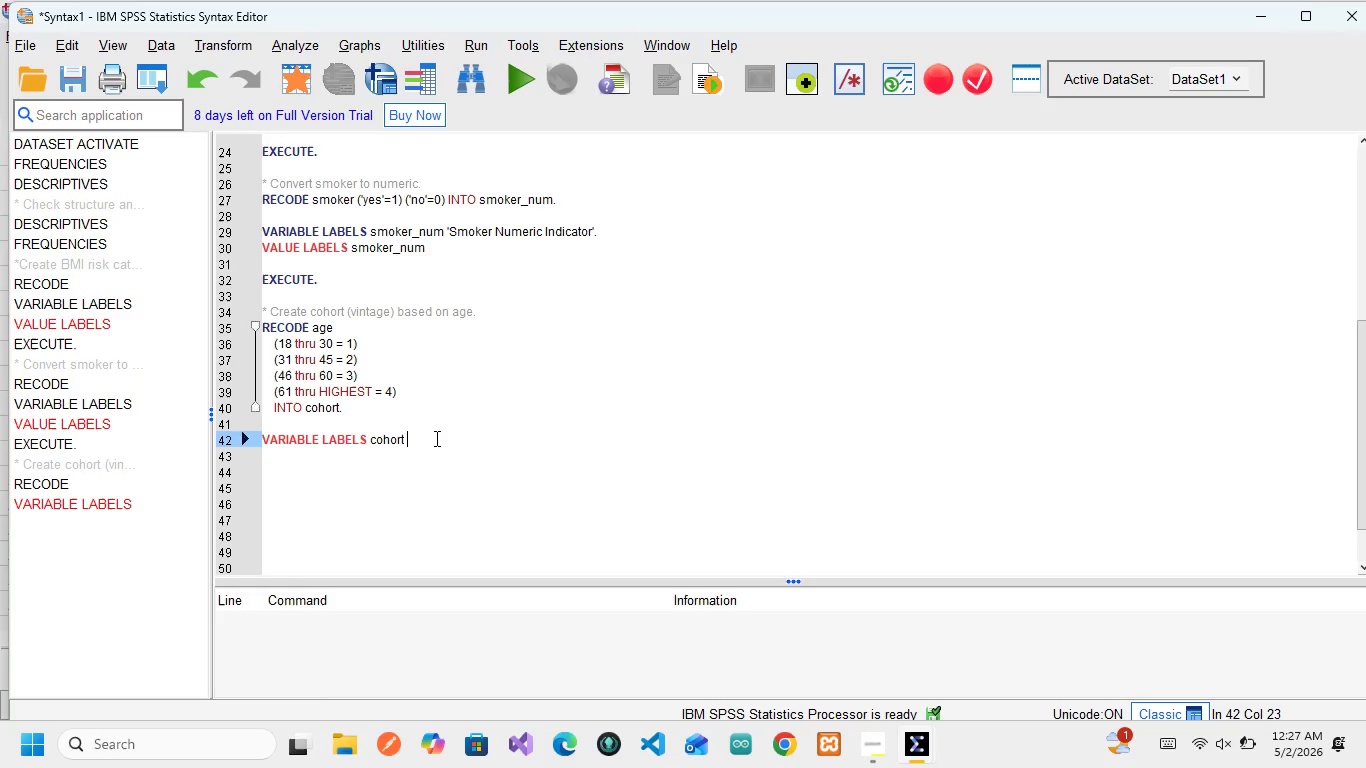 
key(Shift+ShiftRight)
 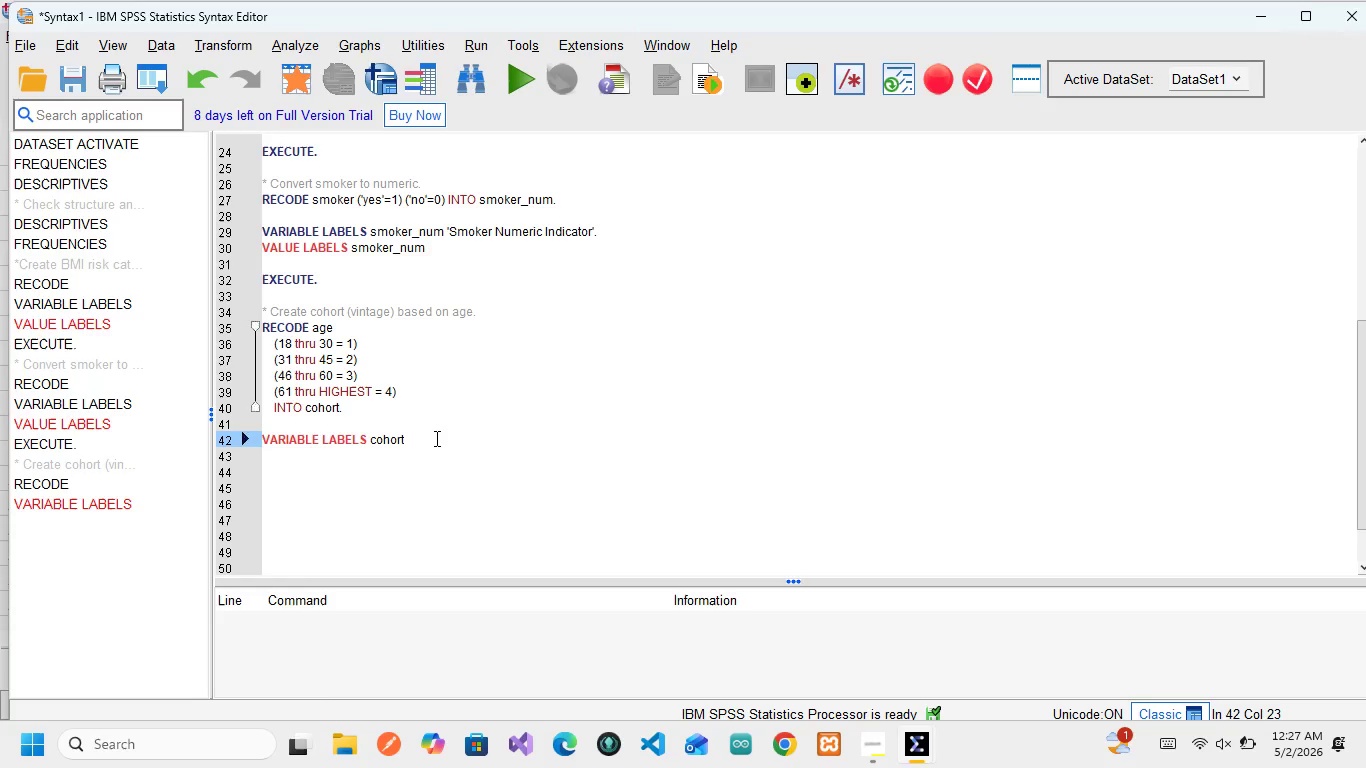 
key(Quote)
 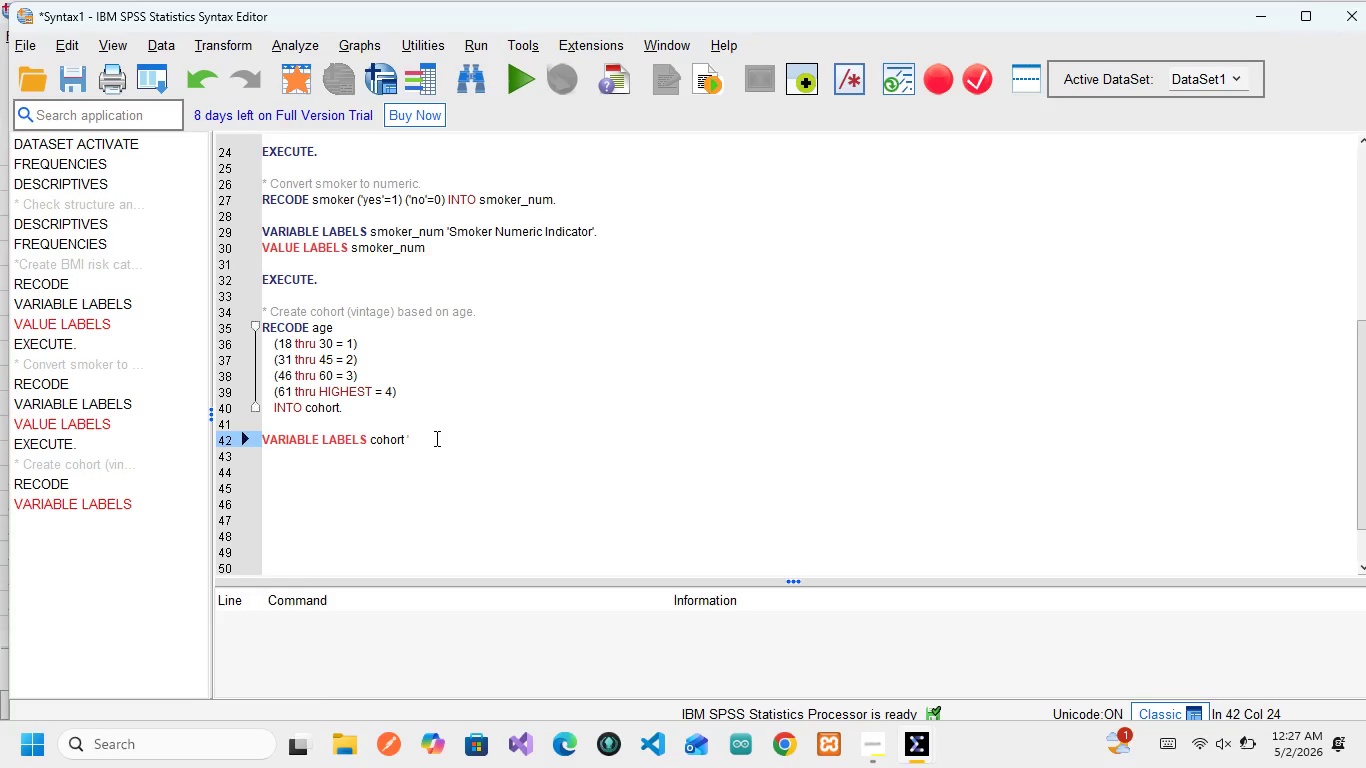 
key(Quote)
 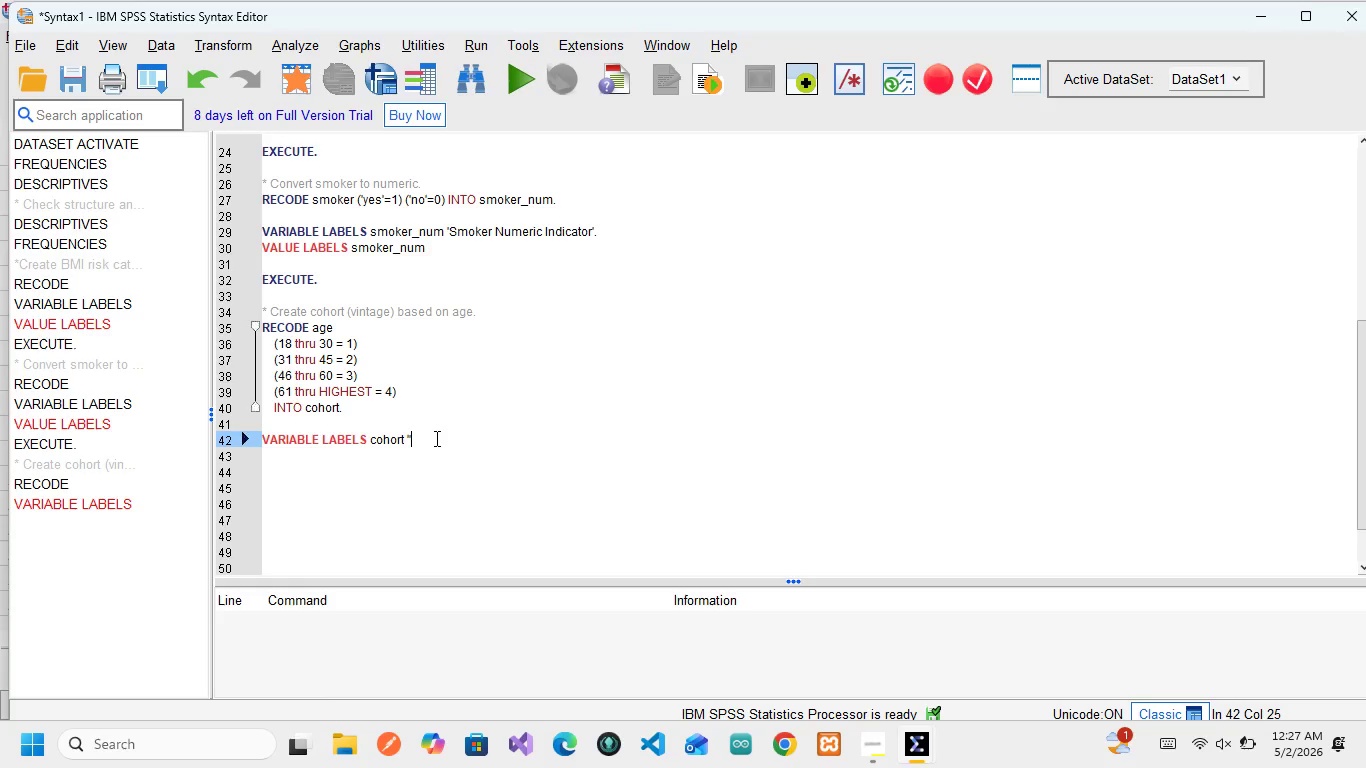 
key(ArrowLeft)
 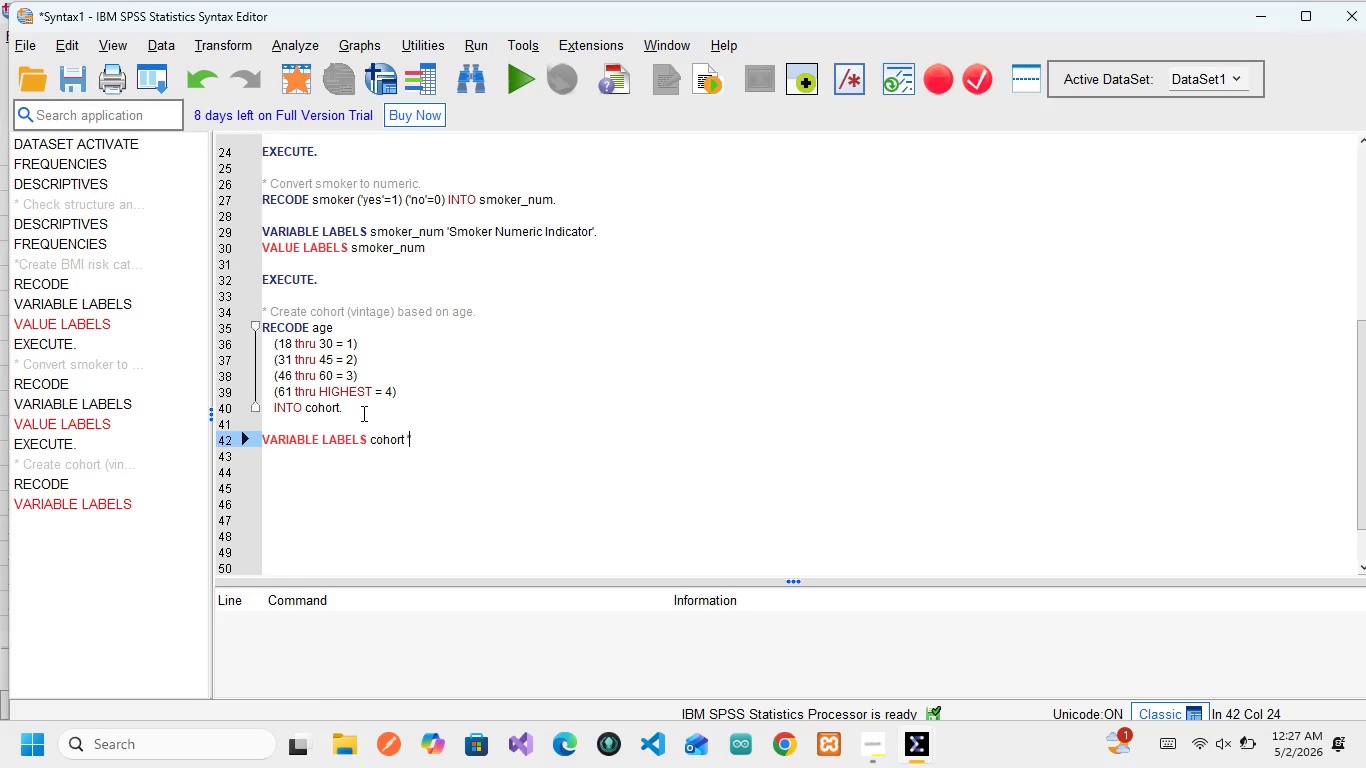 
wait(36.75)
 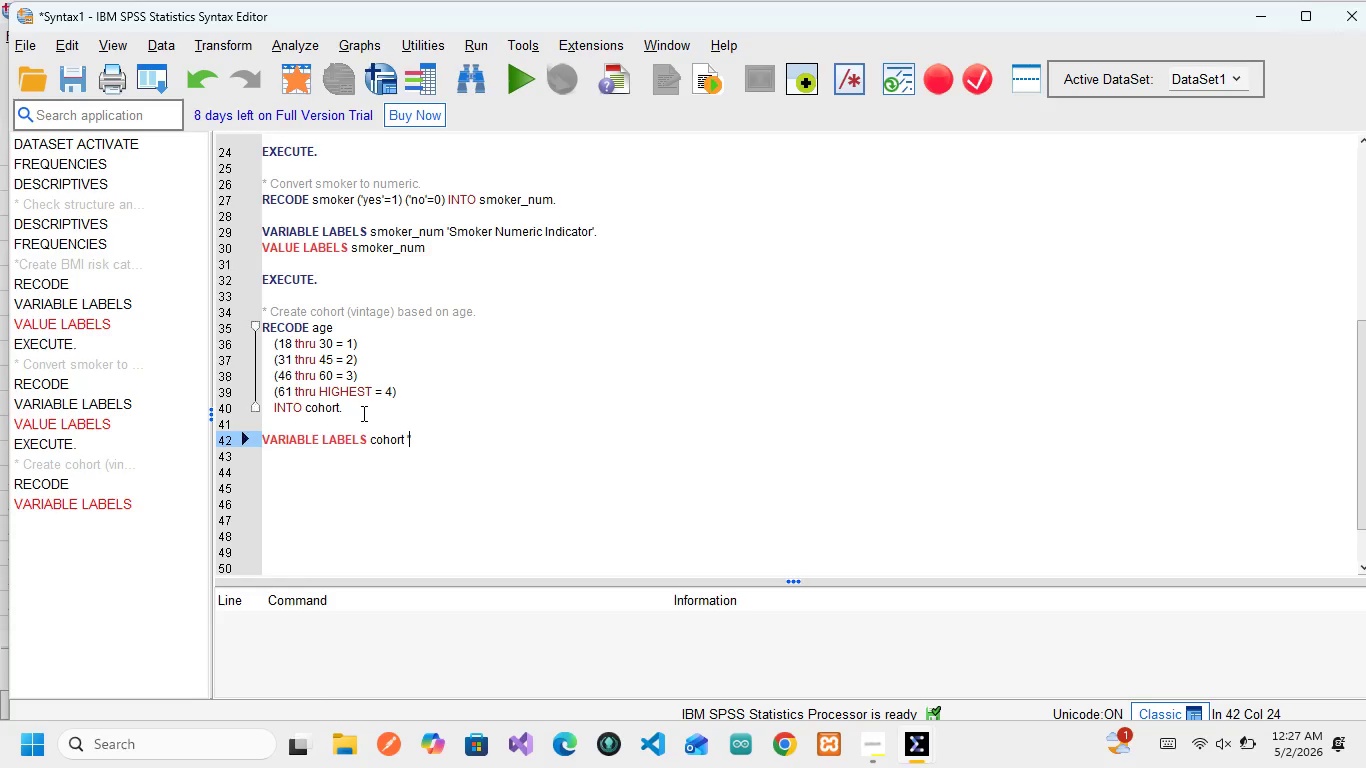 
type(Enrolle)
key(Backspace)
type(ment )
 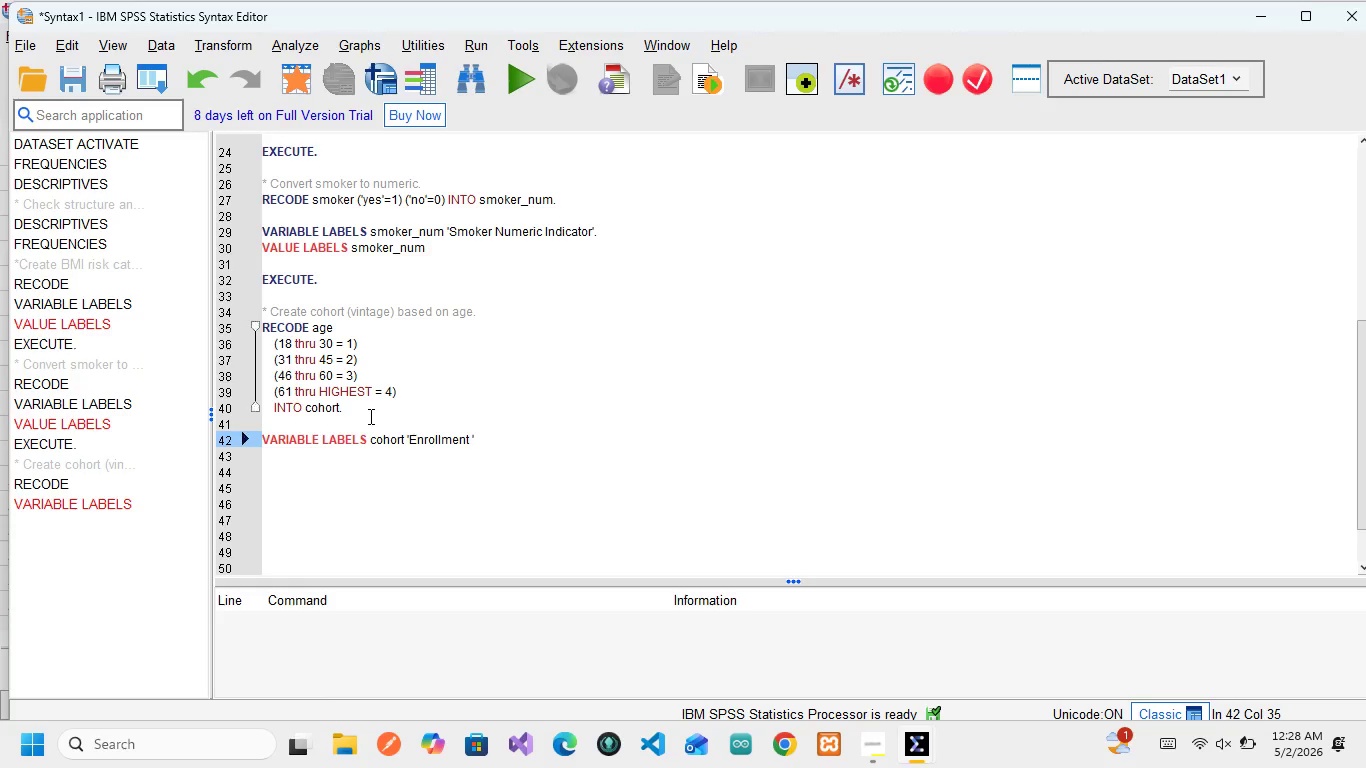 
wait(7.62)
 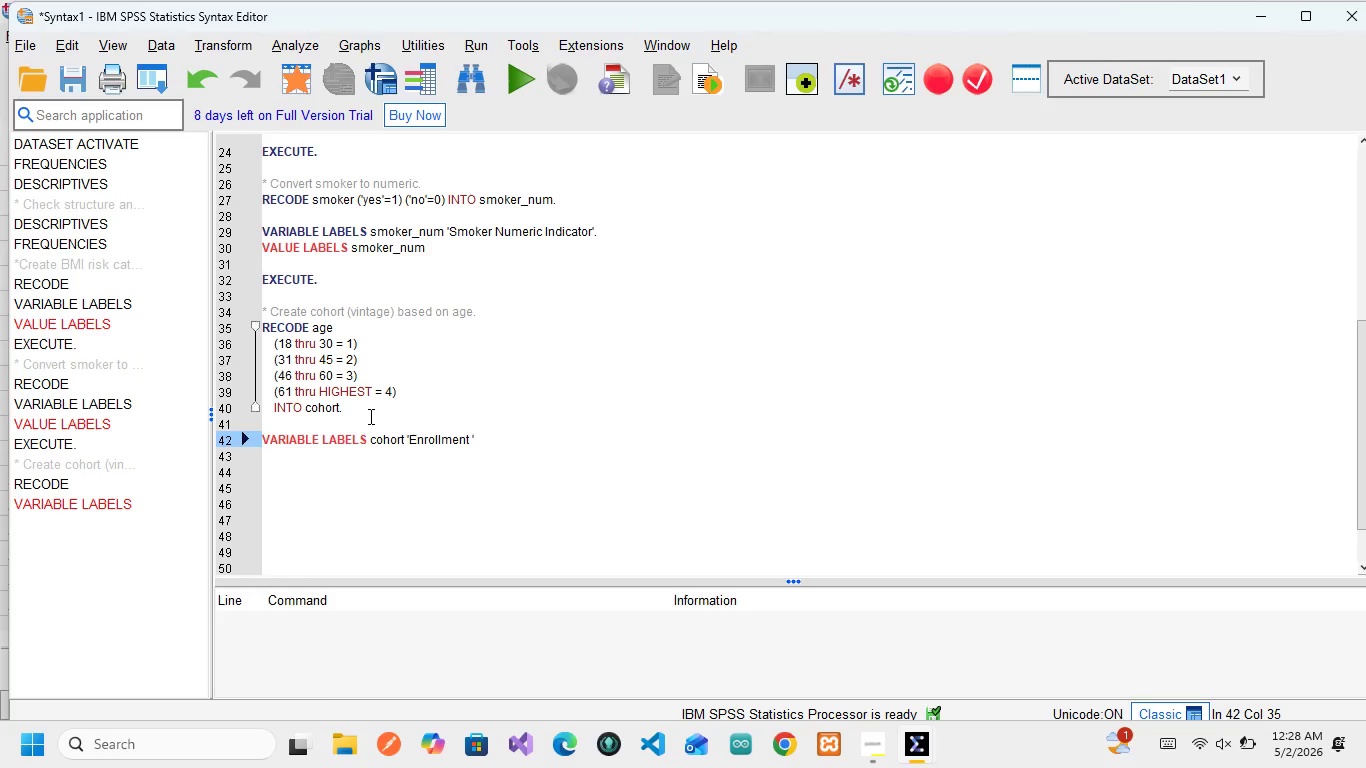 
type(Vintage ())
 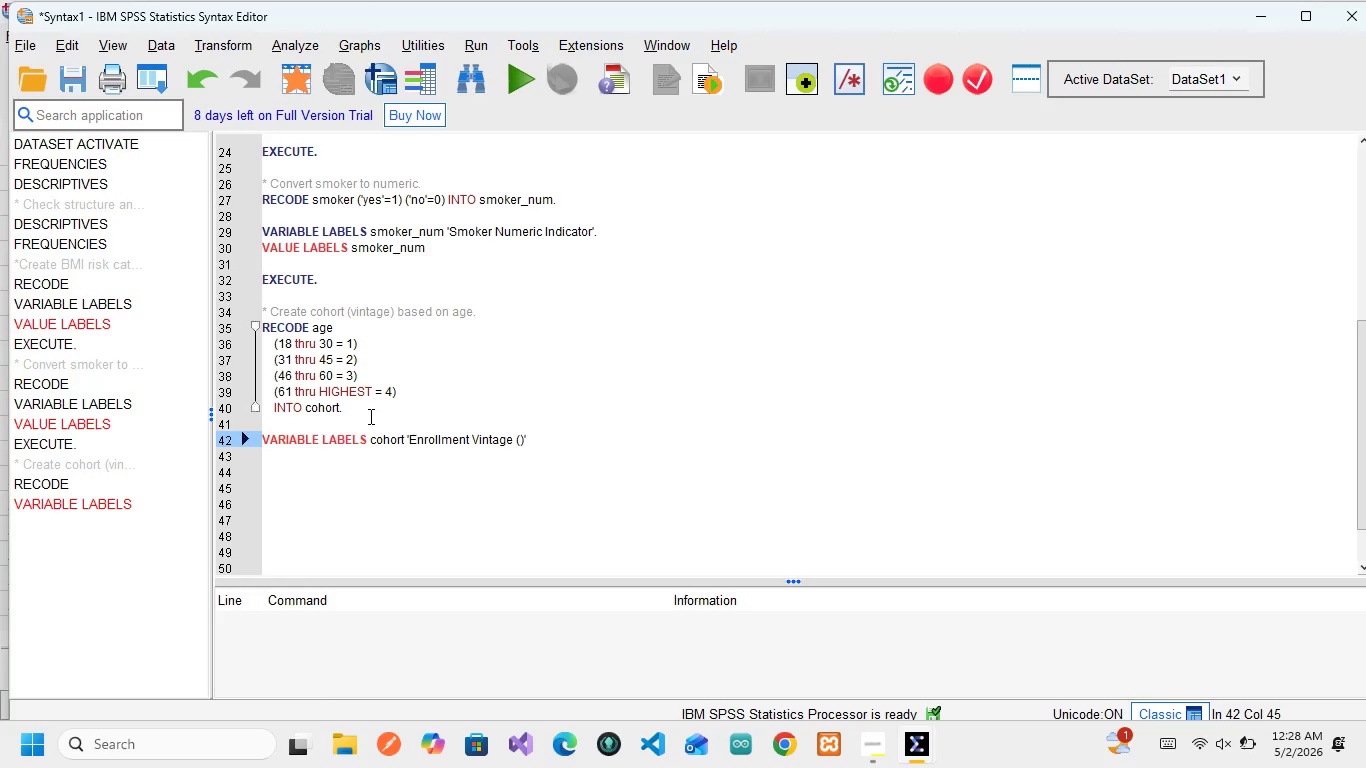 
key(ArrowLeft)
 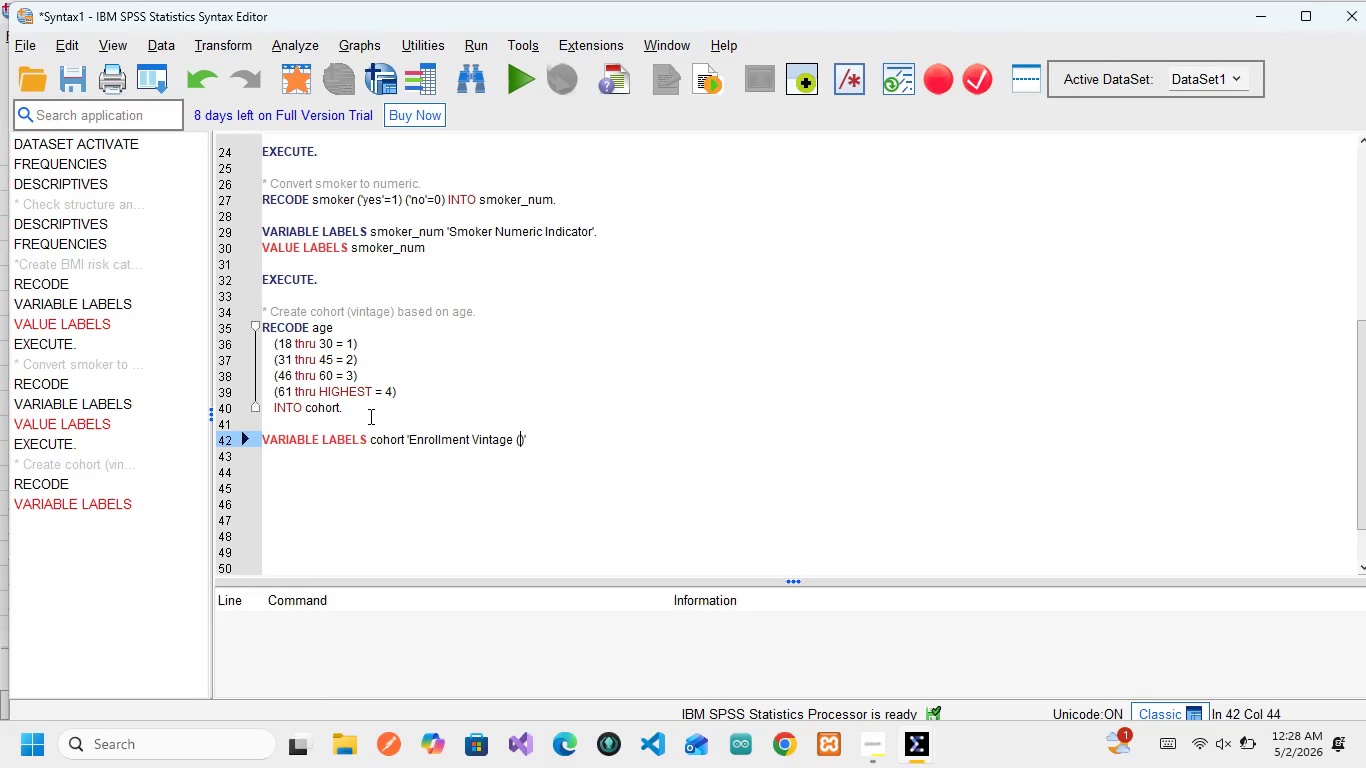 
wait(7.98)
 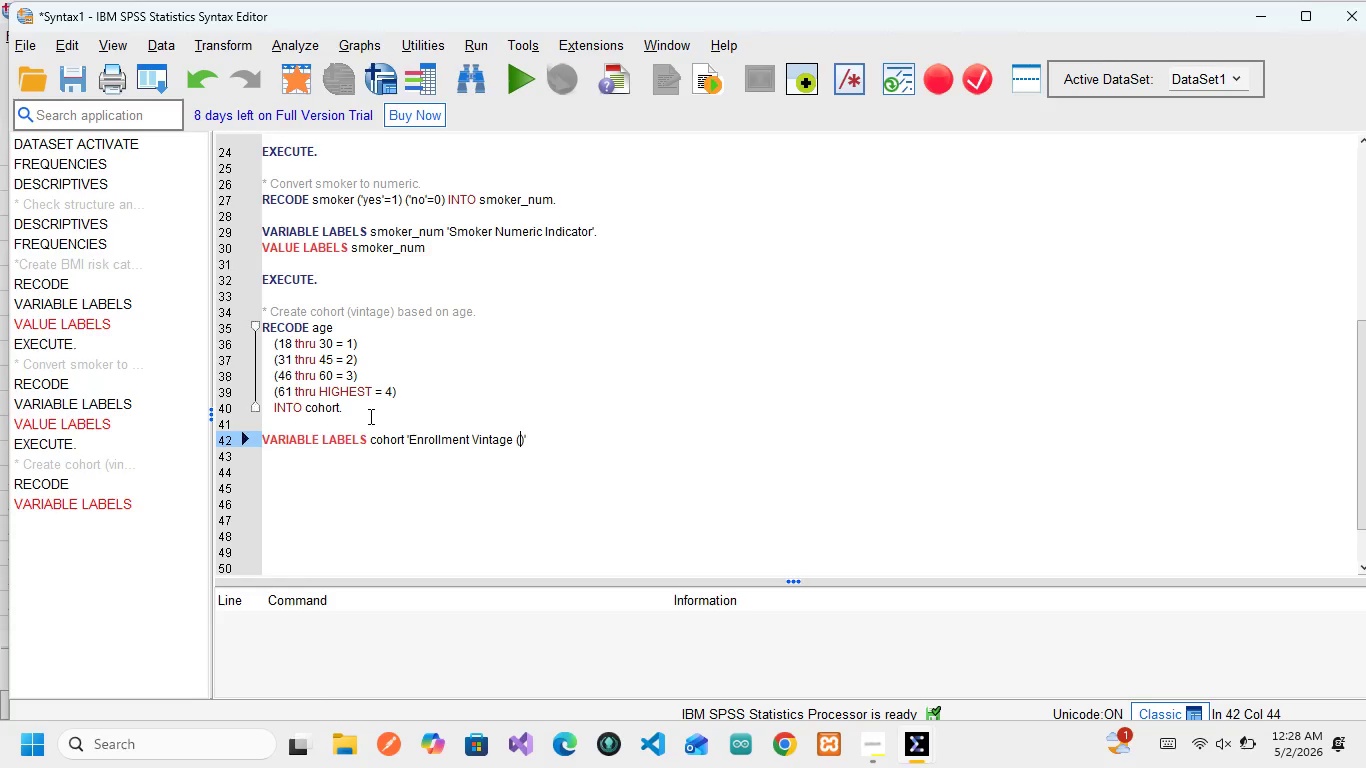 
type(Cohort Group)
 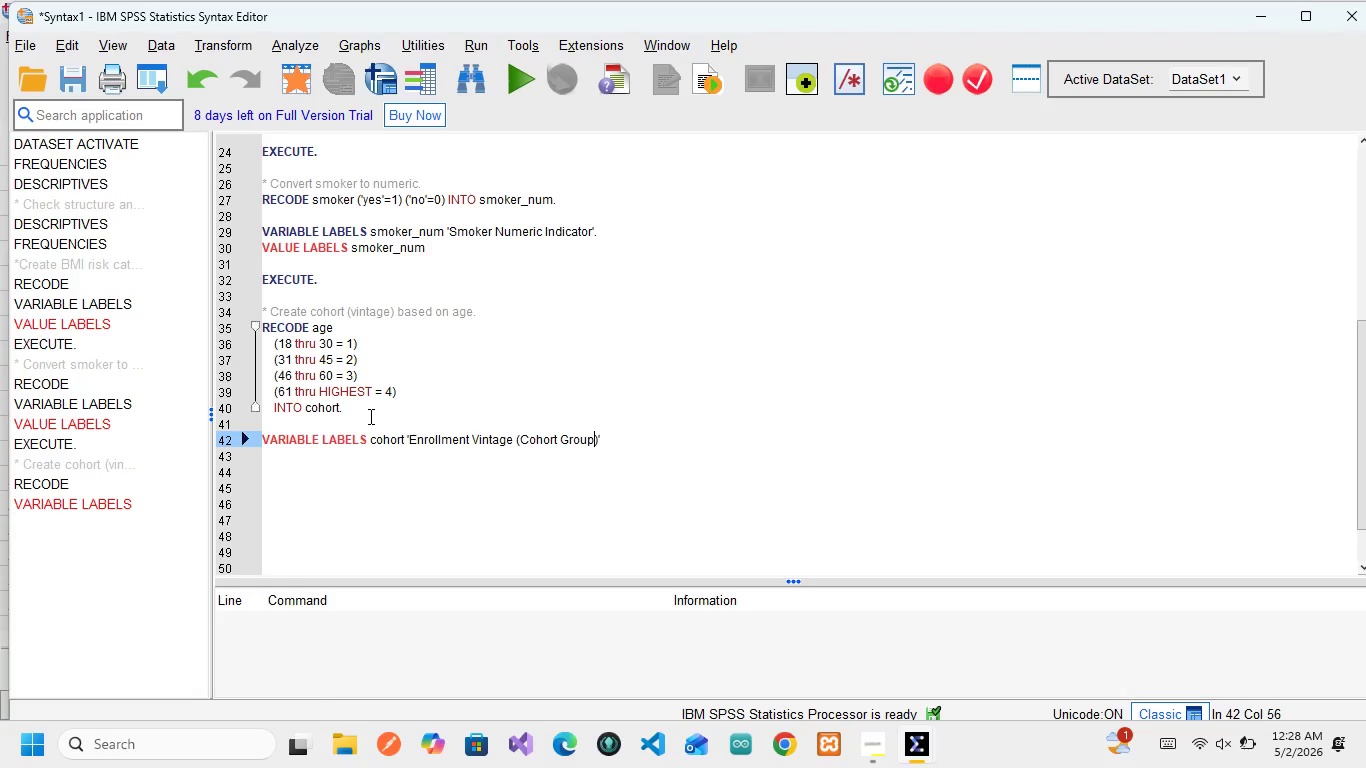 
key(ArrowRight)
 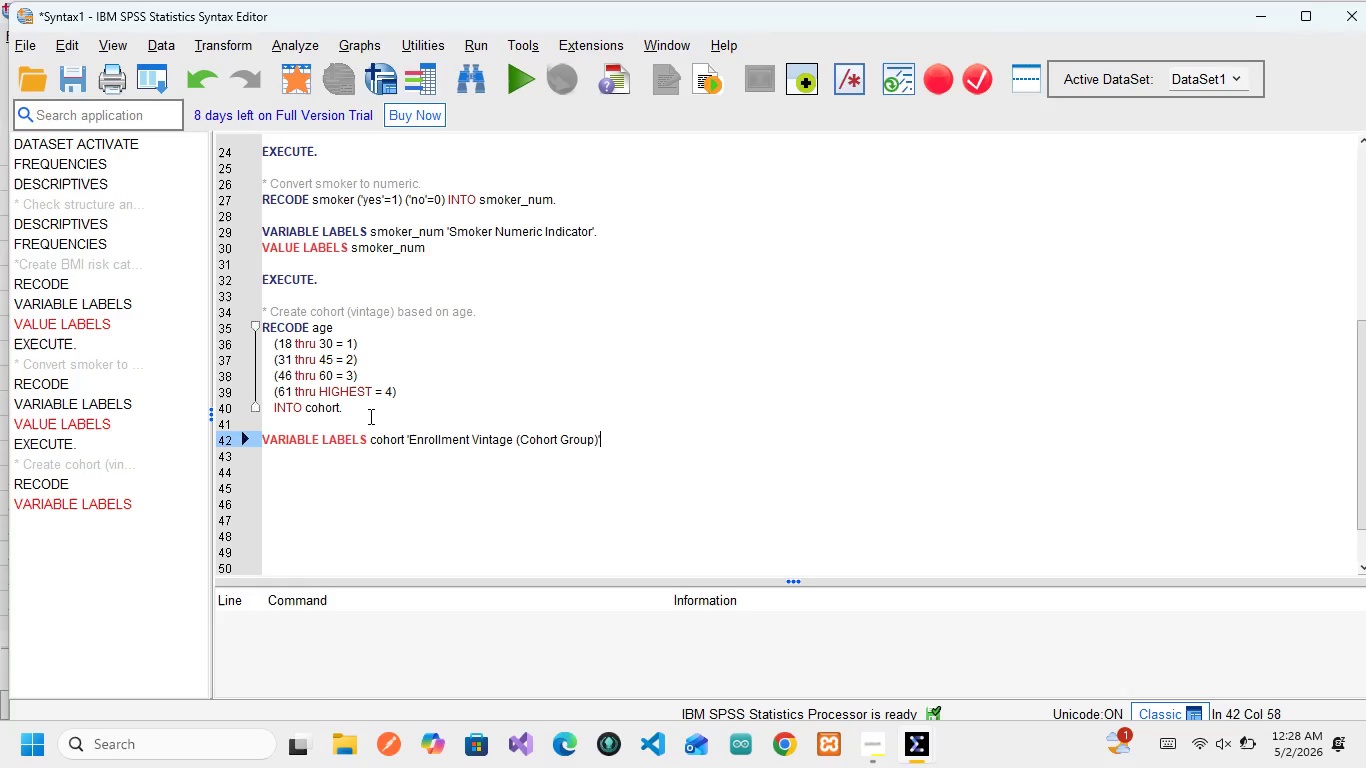 
key(ArrowRight)
 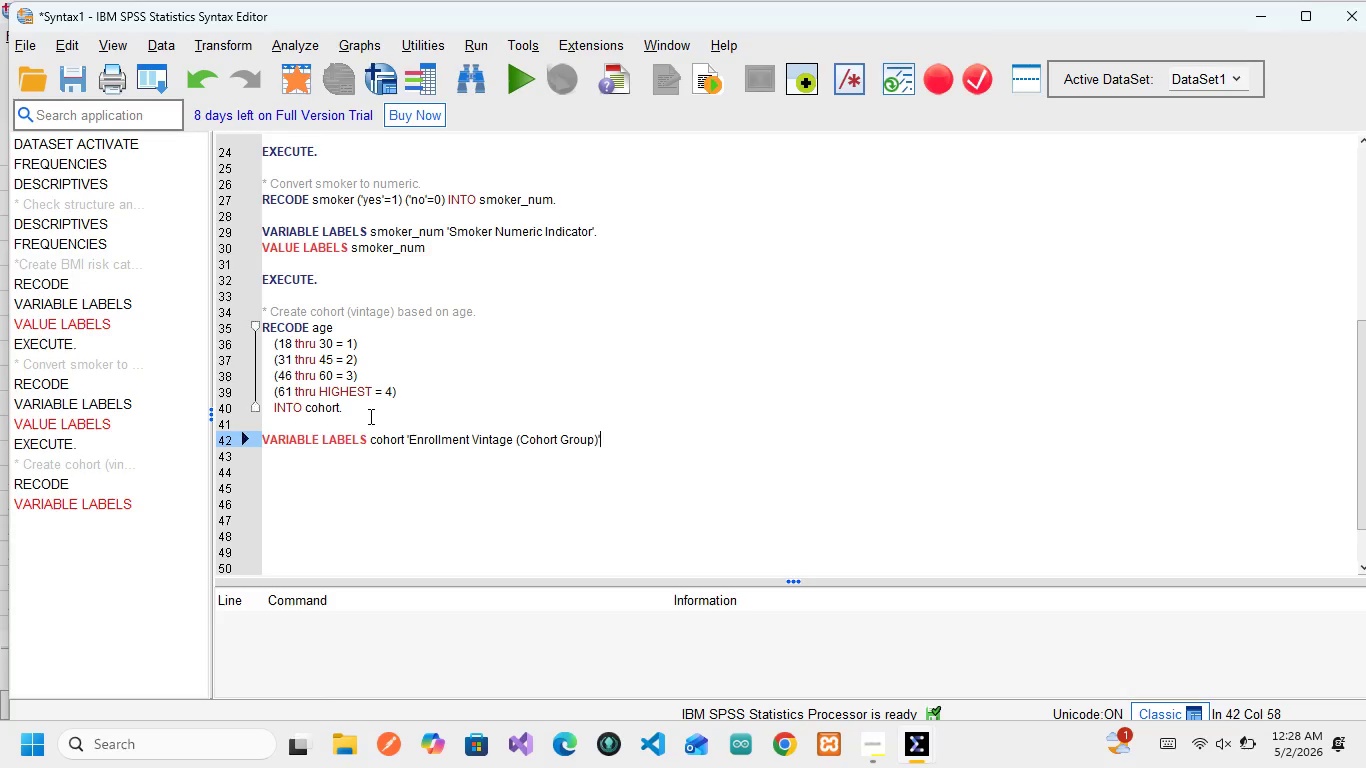 
key(Enter)
 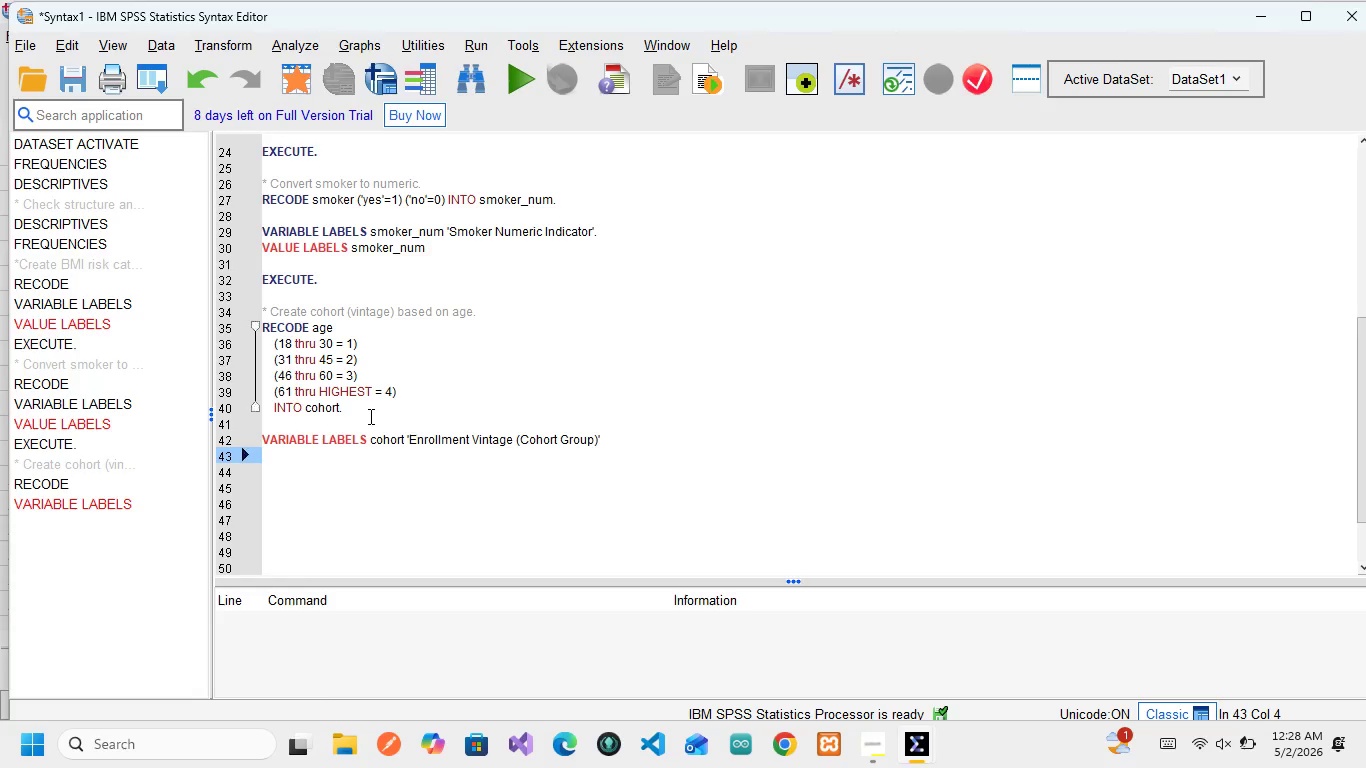 
key(Enter)
 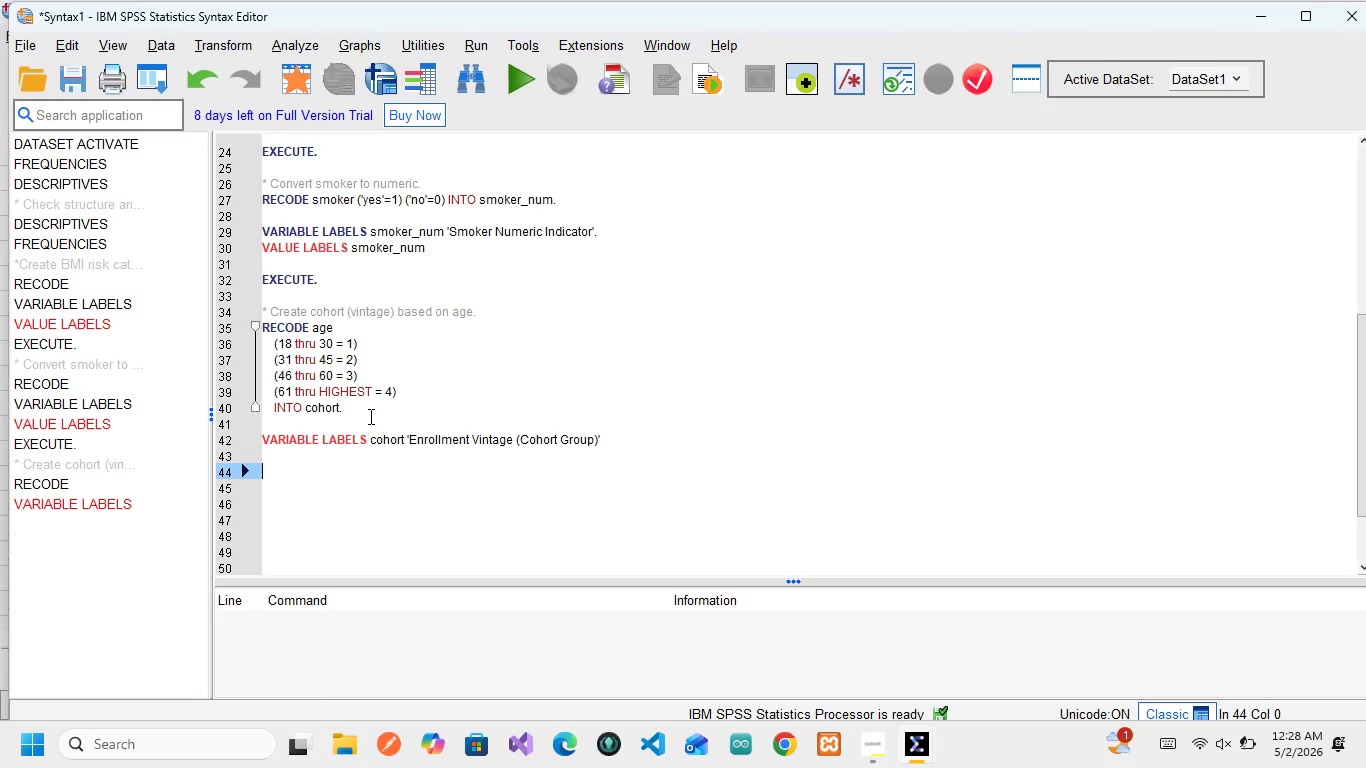 
wait(5.88)
 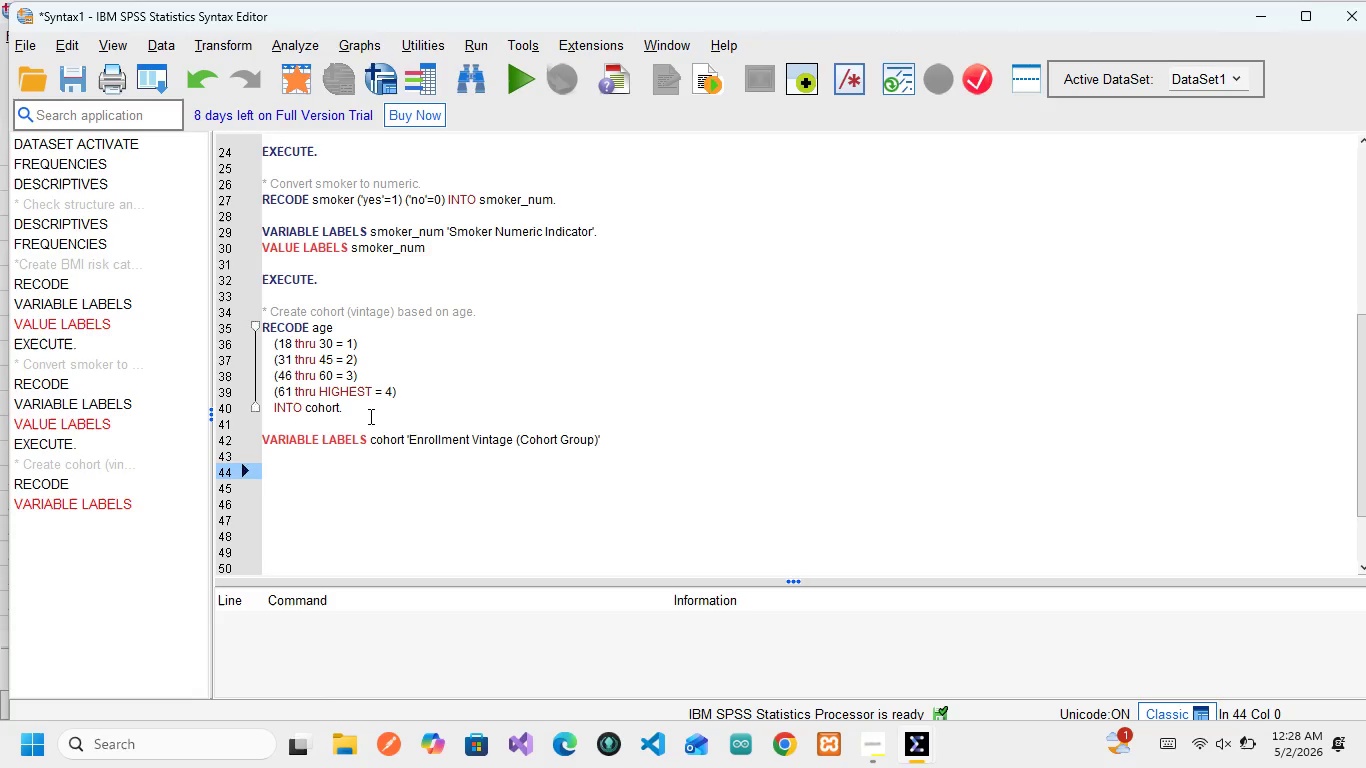 
type(VAL)
 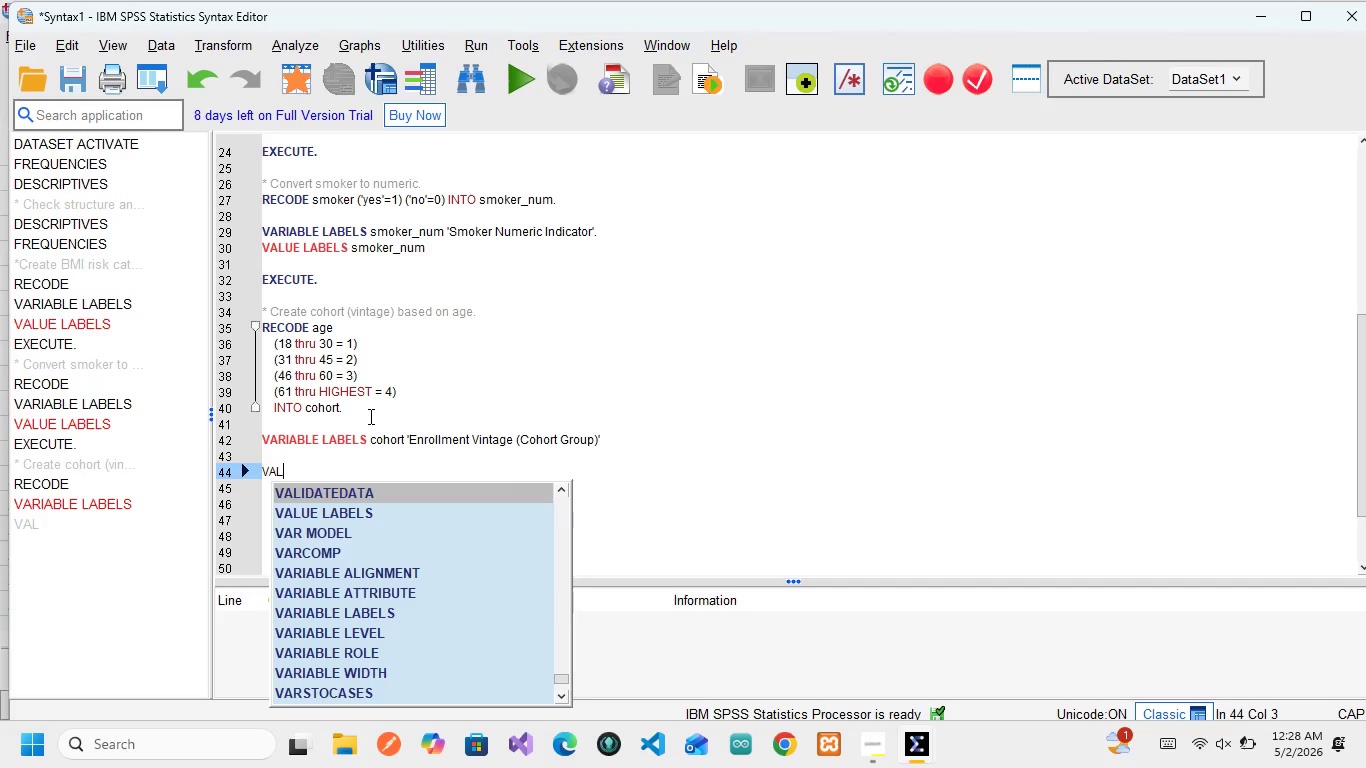 
type(UE)
 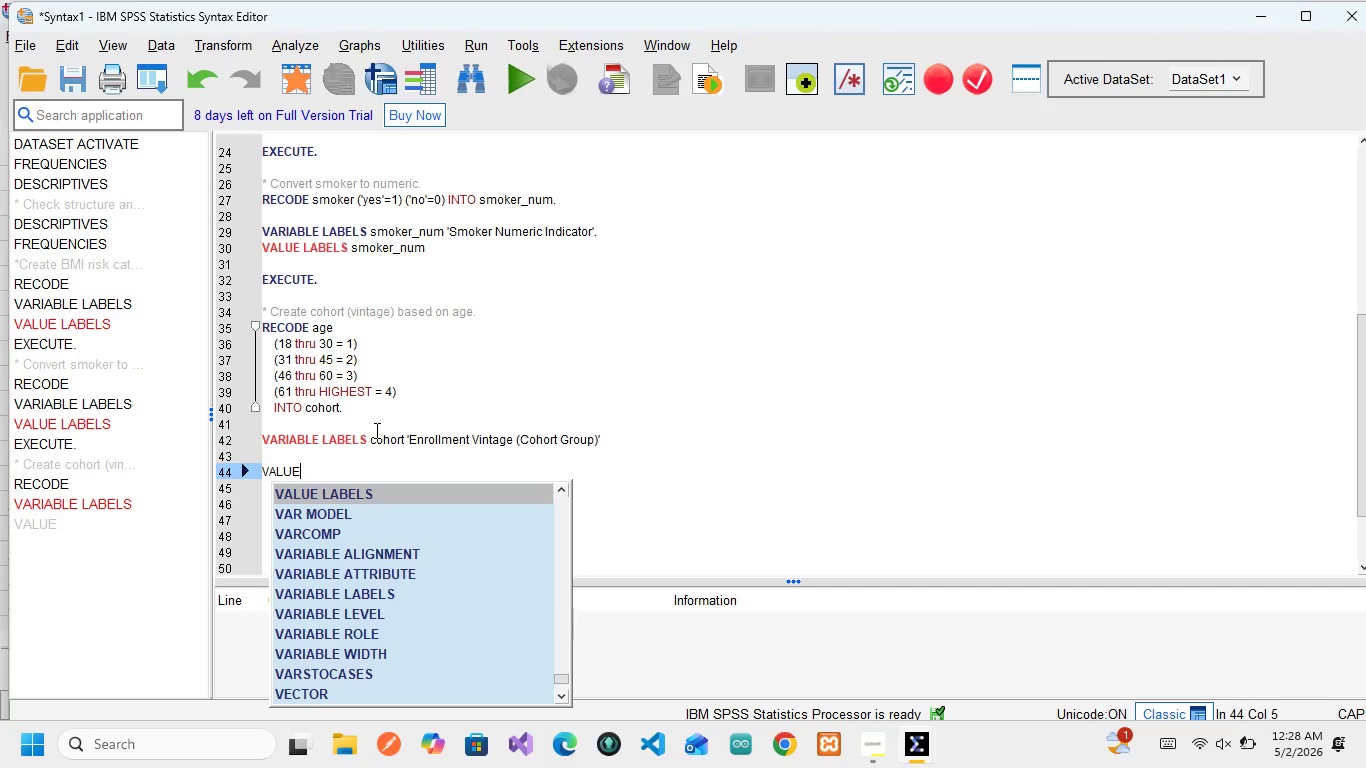 
key(Enter)
 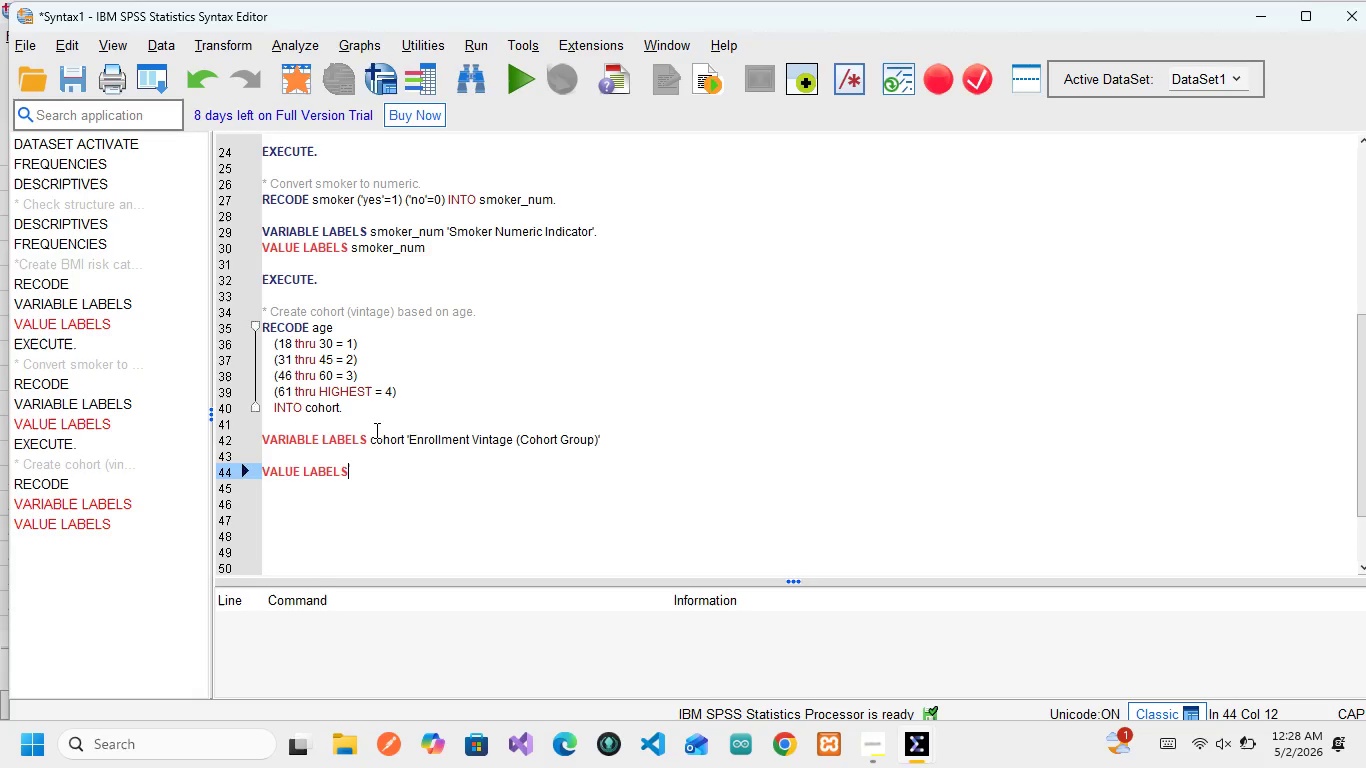 
type( C)
key(Backspace)
type(coh)
 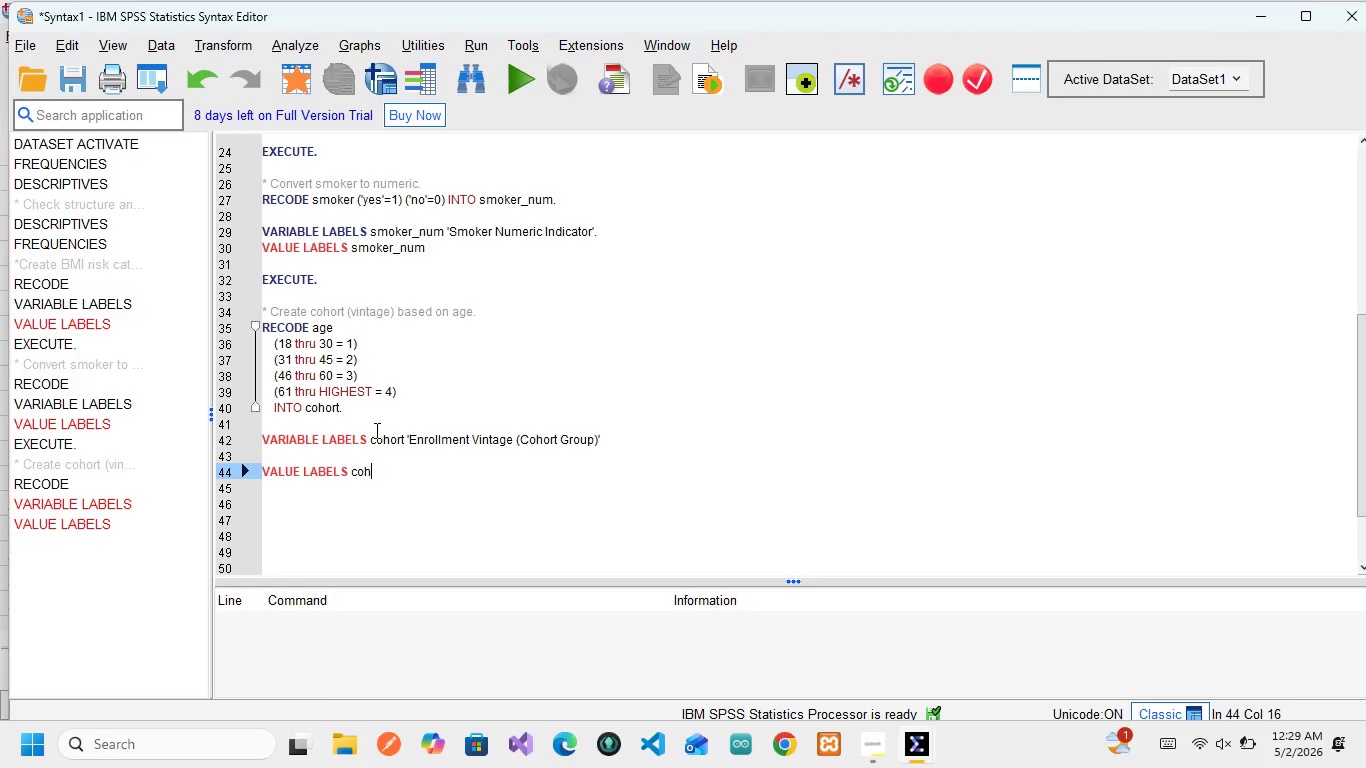 
key(O)
 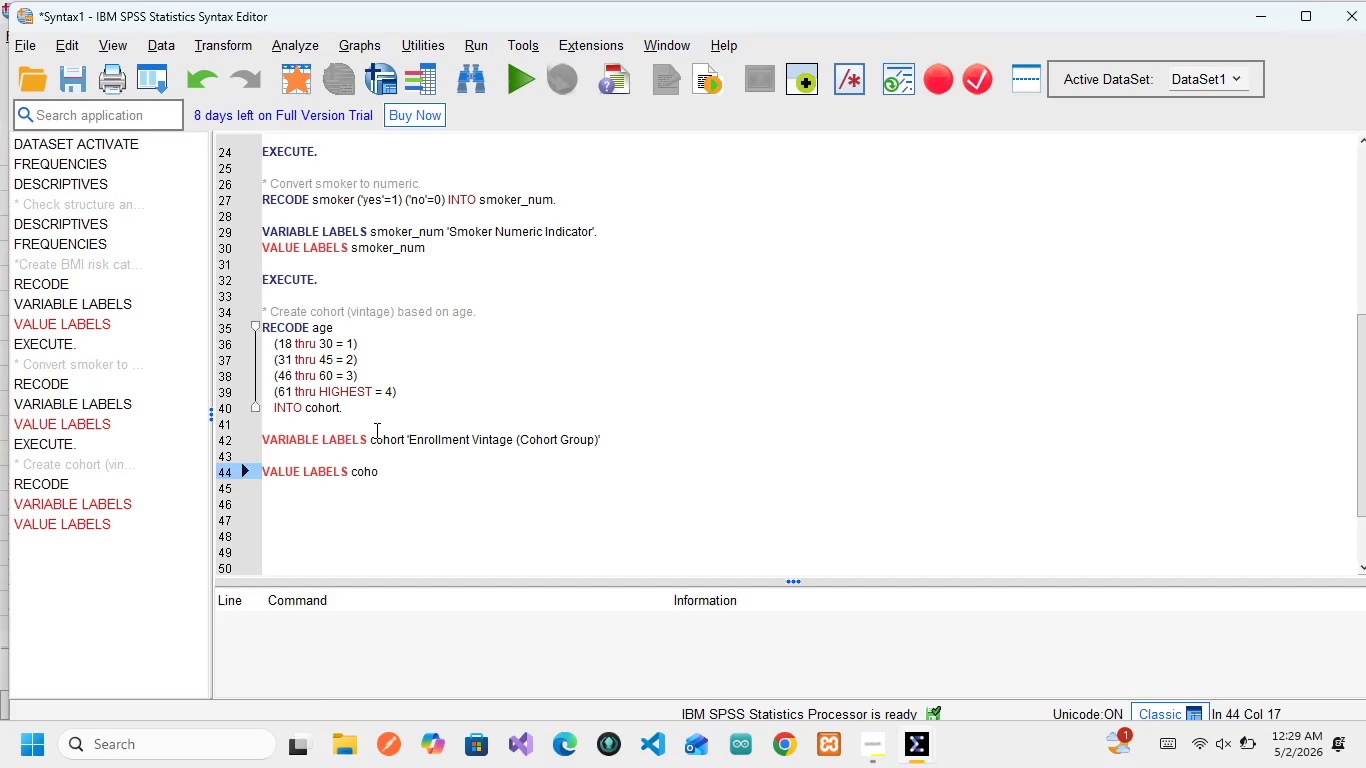 
type(rt)
 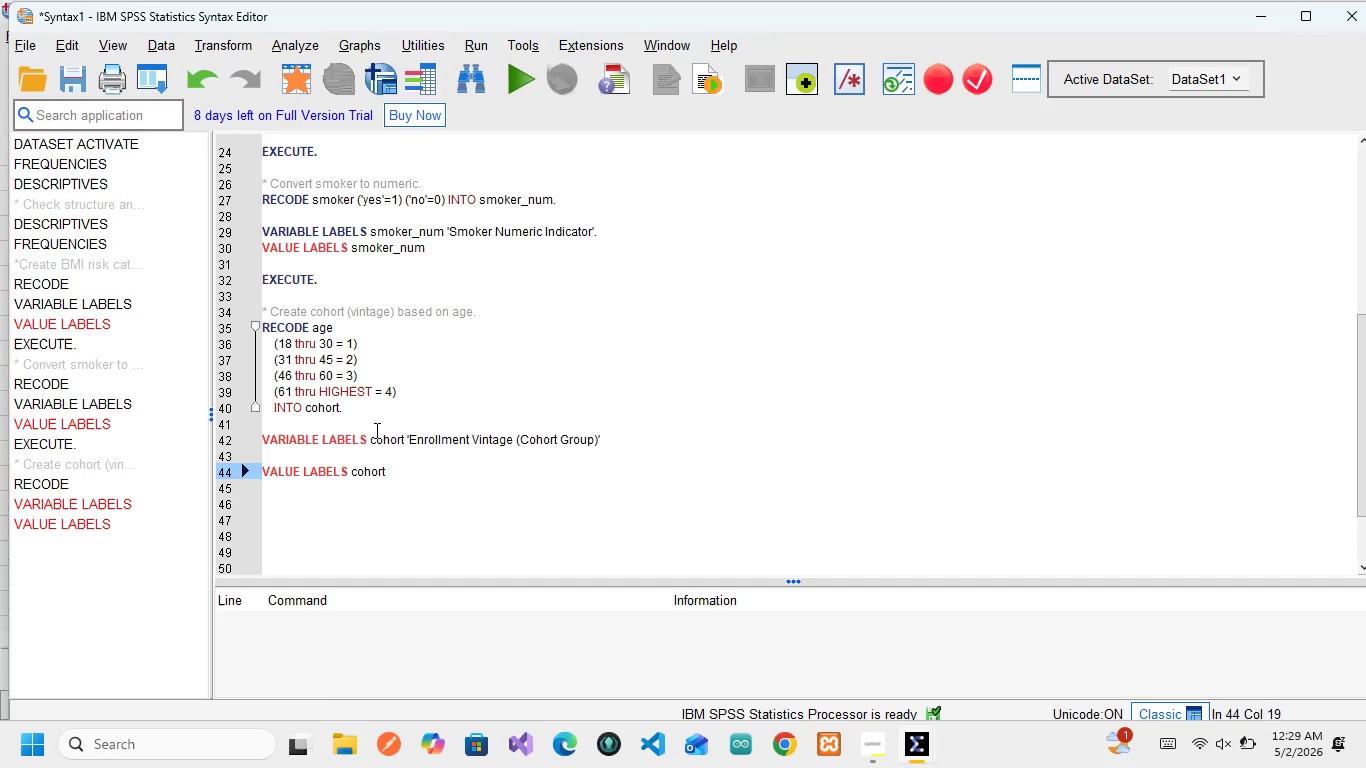 
wait(16.66)
 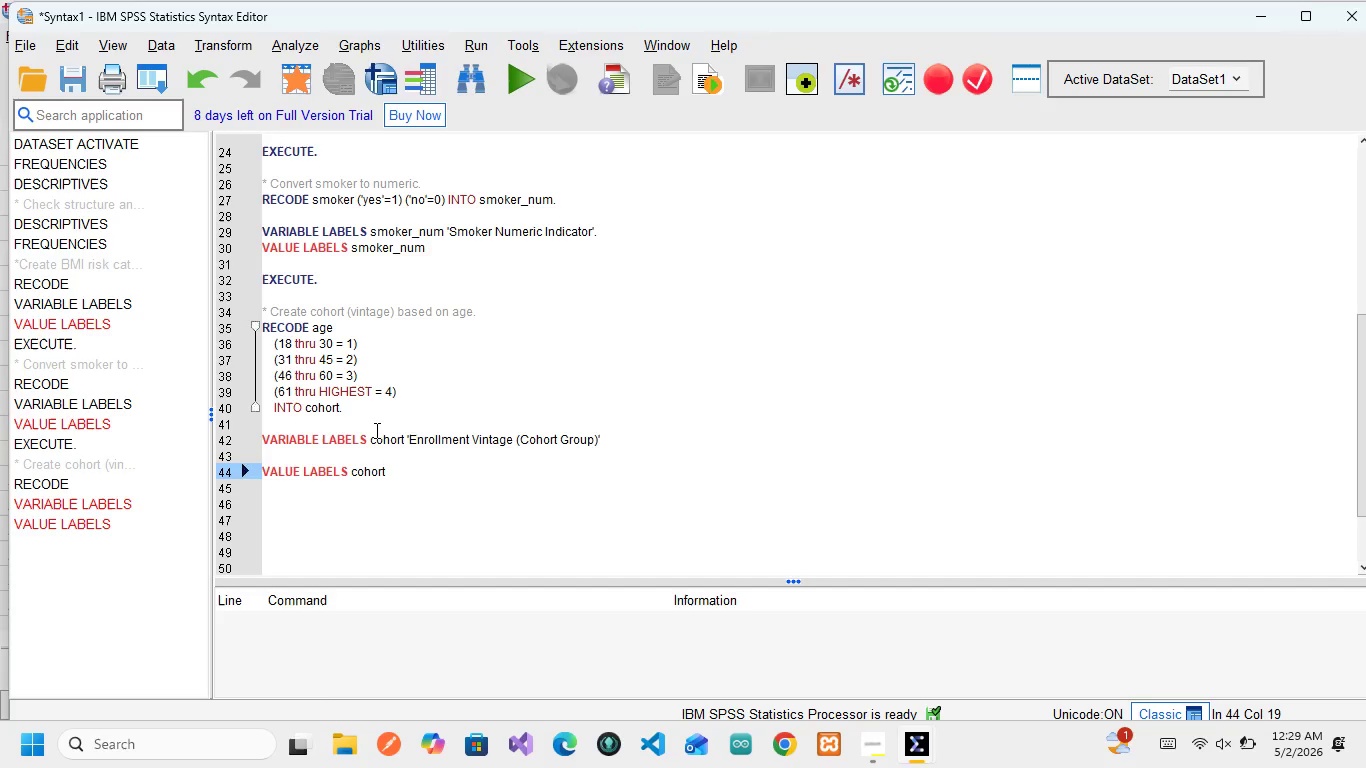 
key(Enter)
 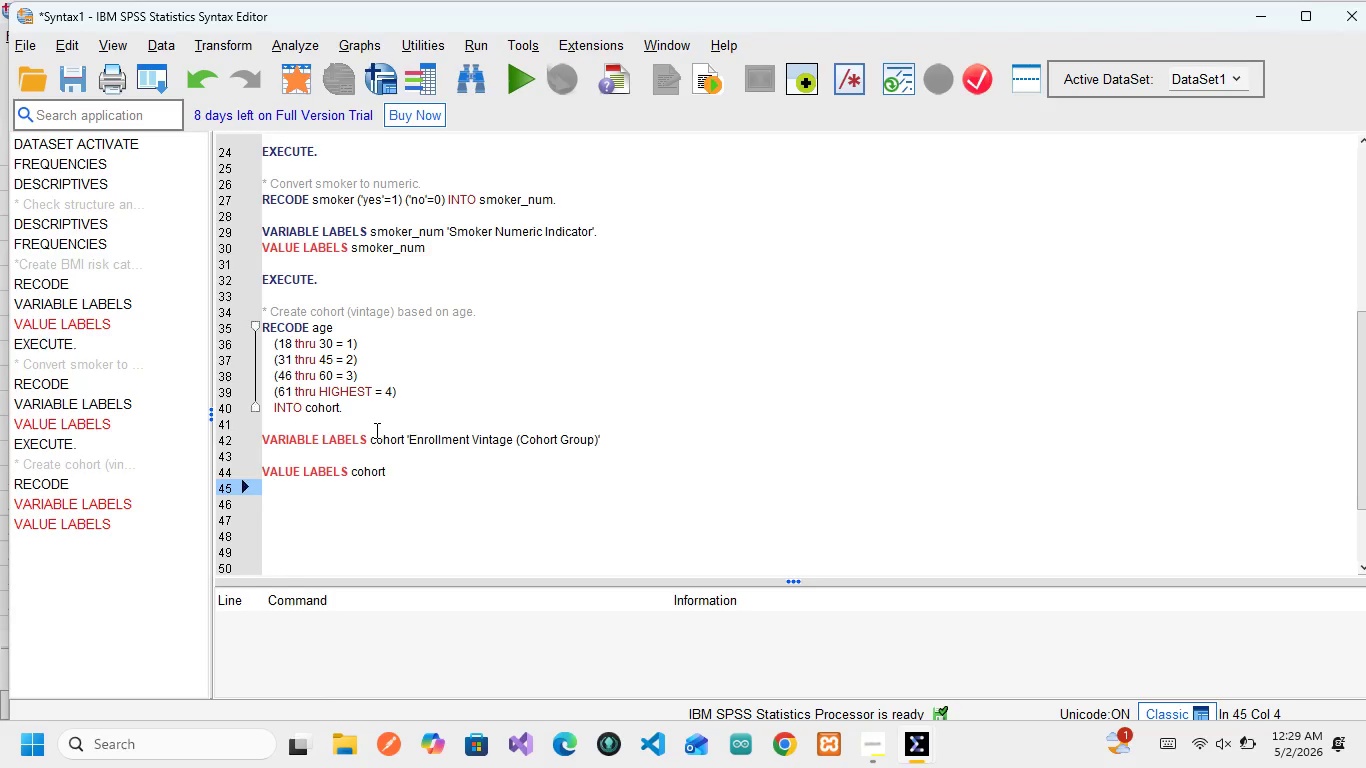 
wait(13.53)
 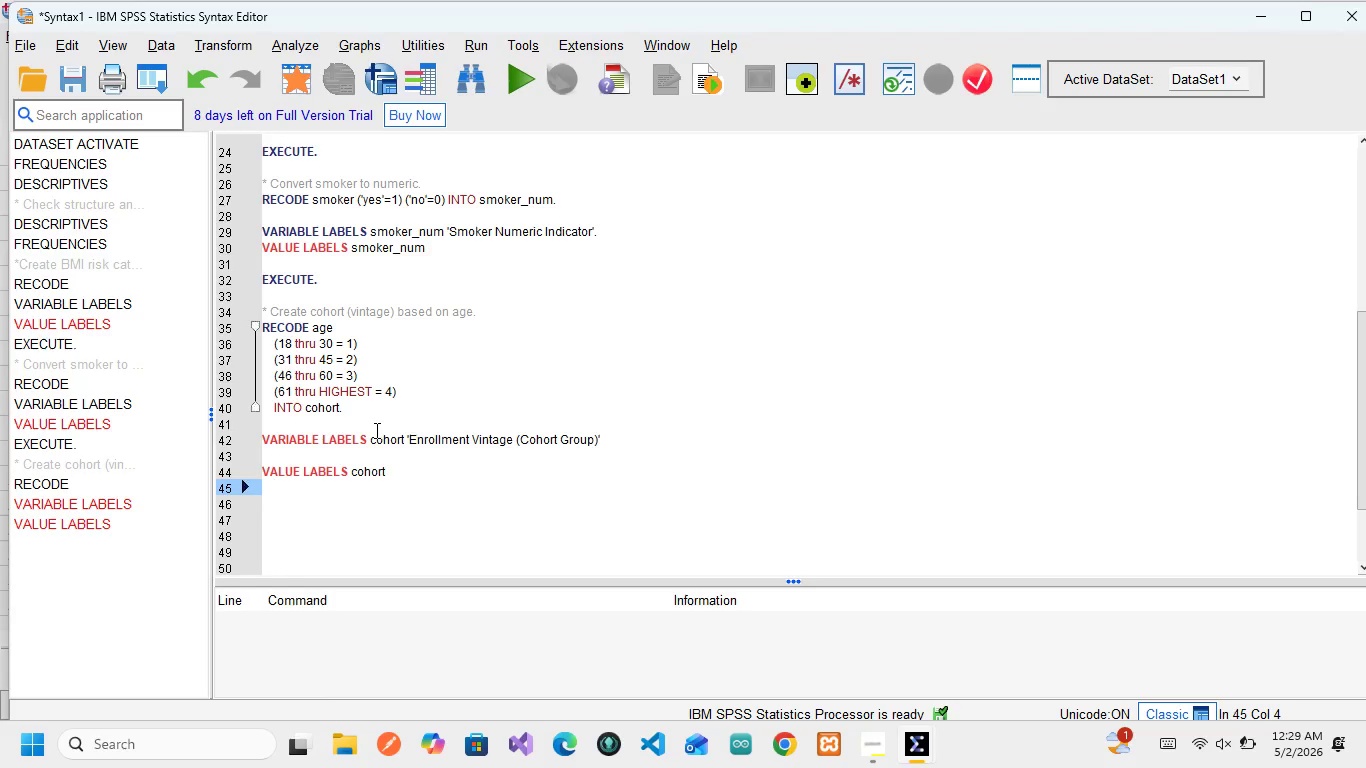 
key(1)
 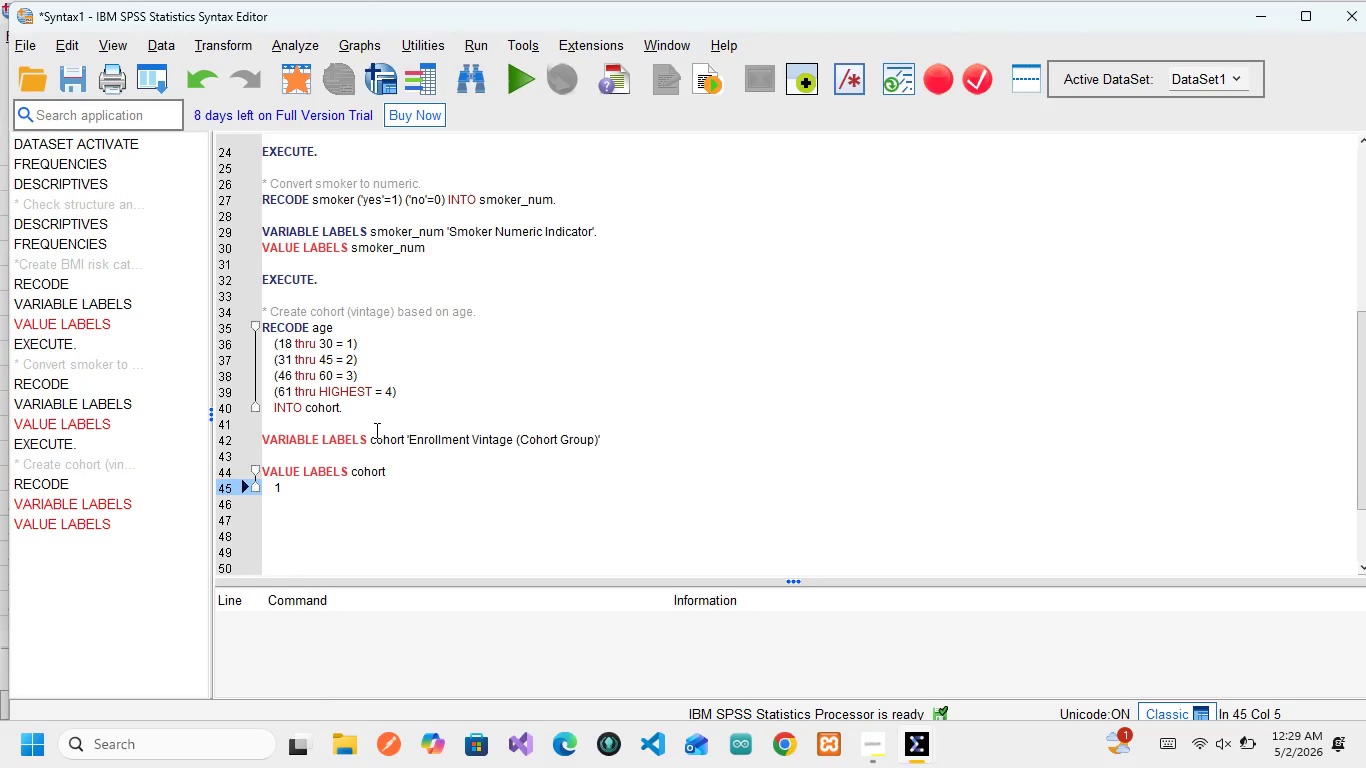 
key(Space)
 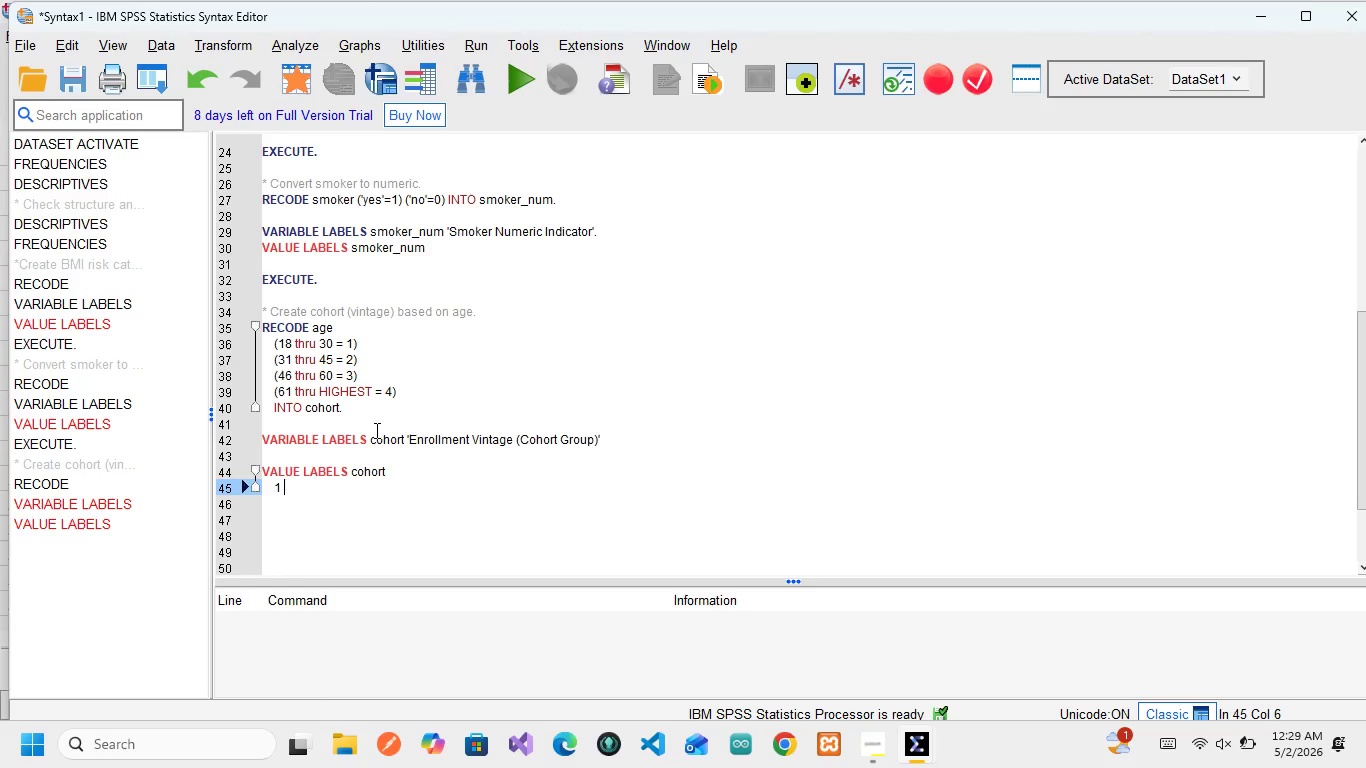 
wait(7.06)
 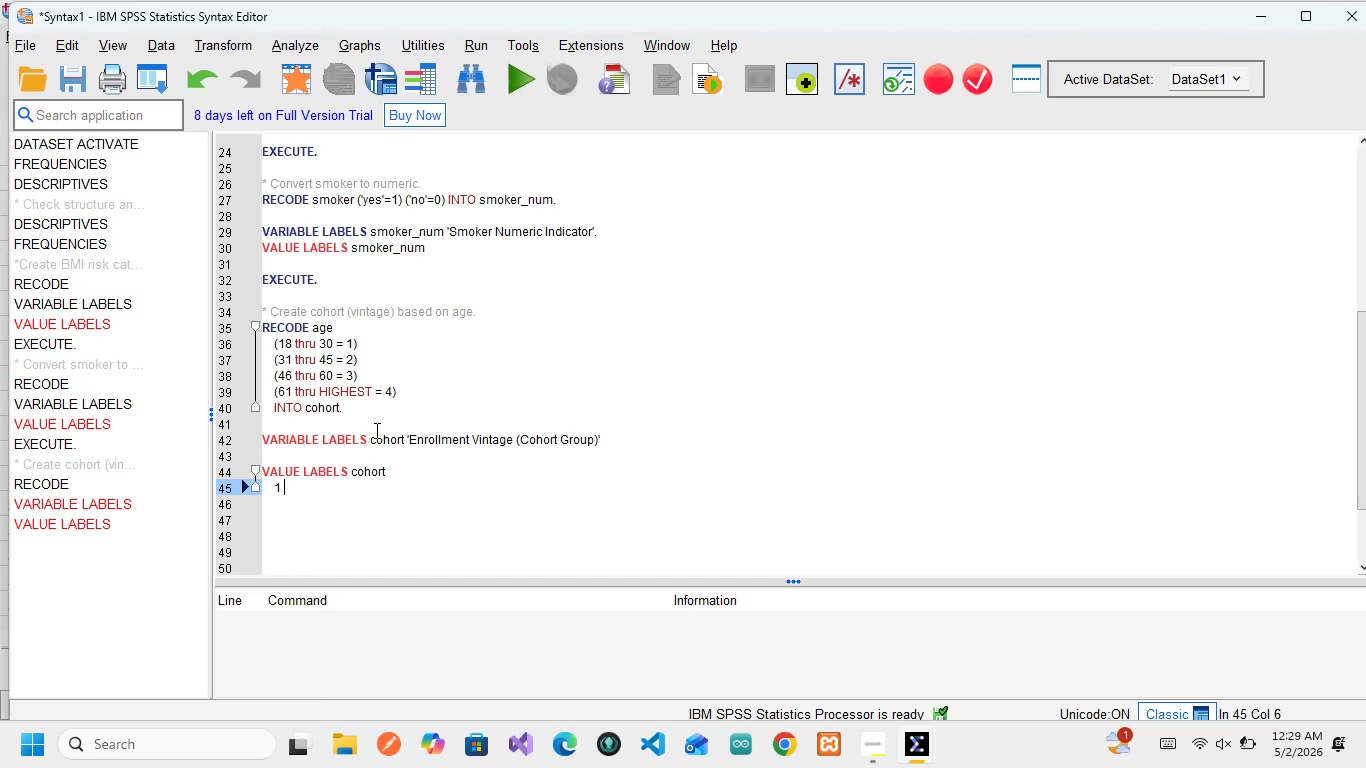 
key(Shift+Quote)
 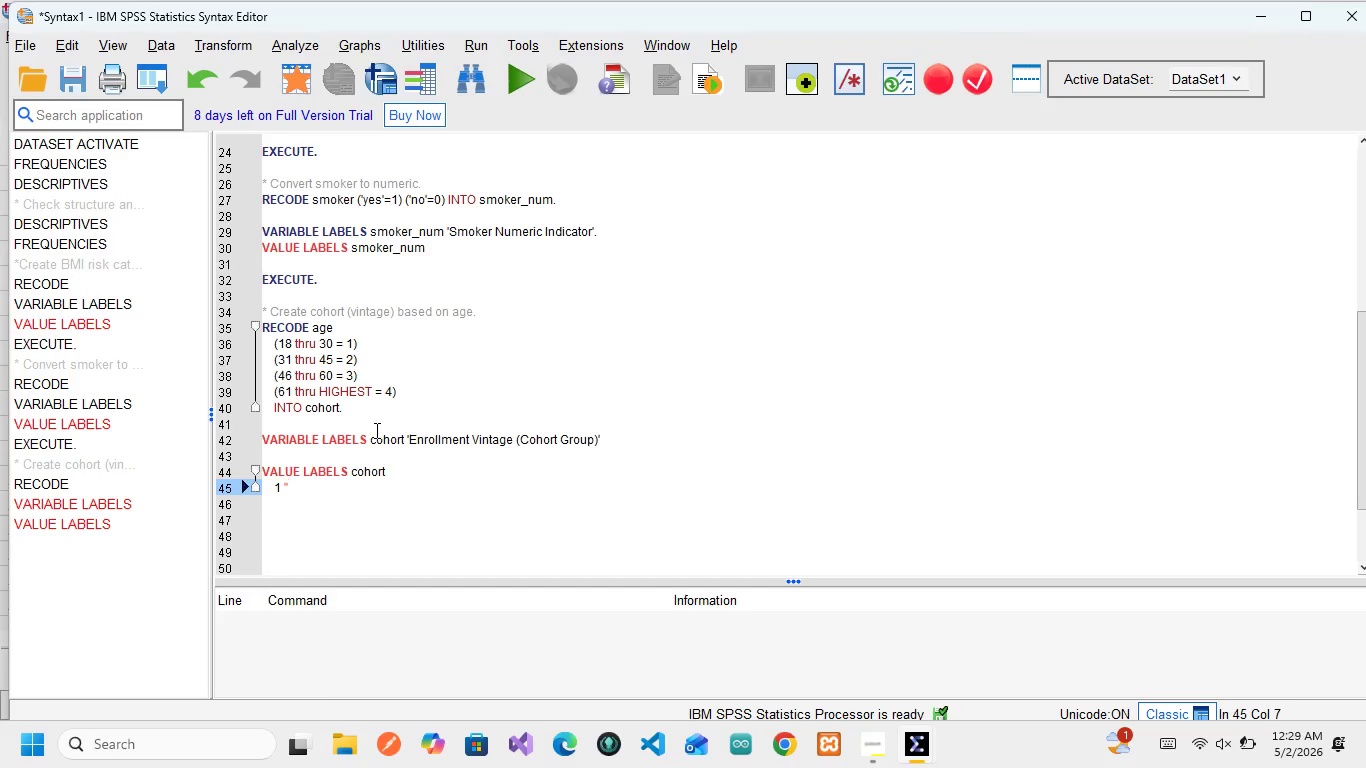 
key(1)
 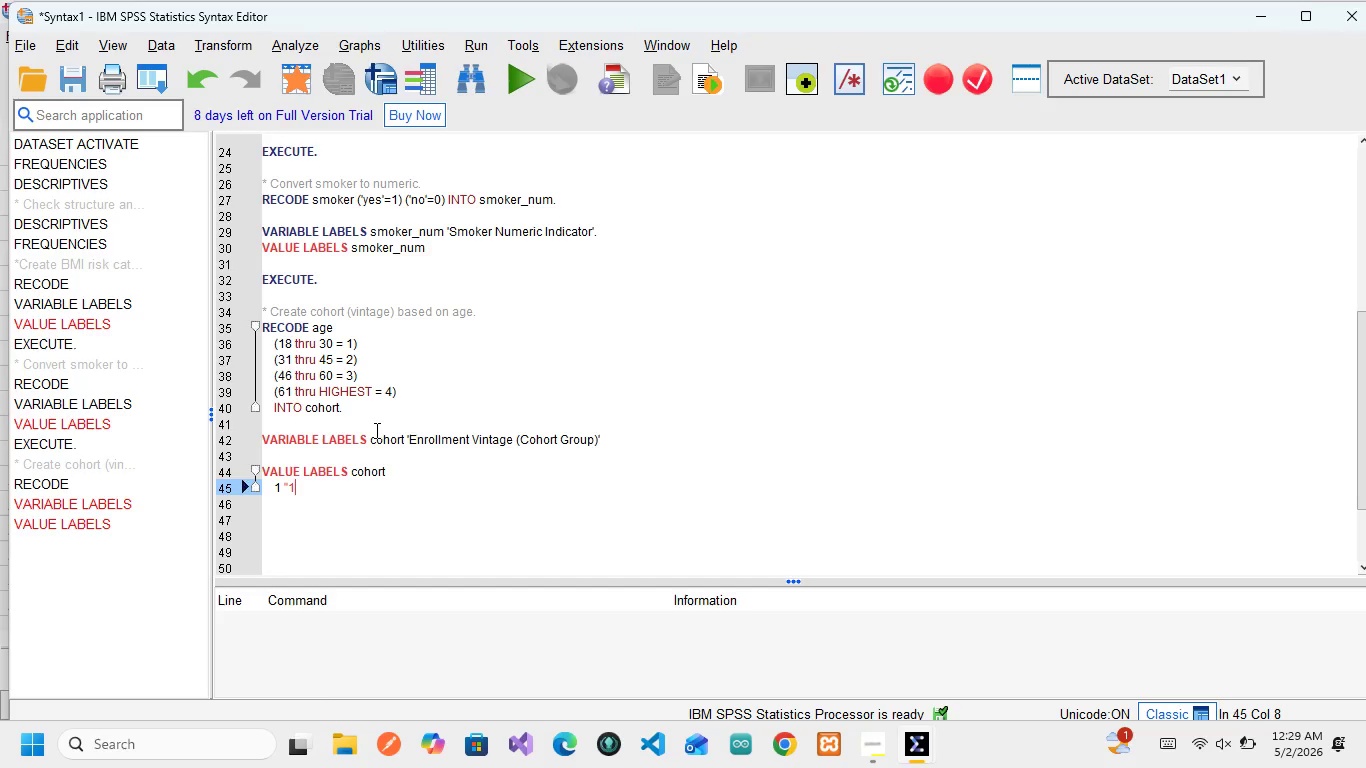 
key(Backspace)
 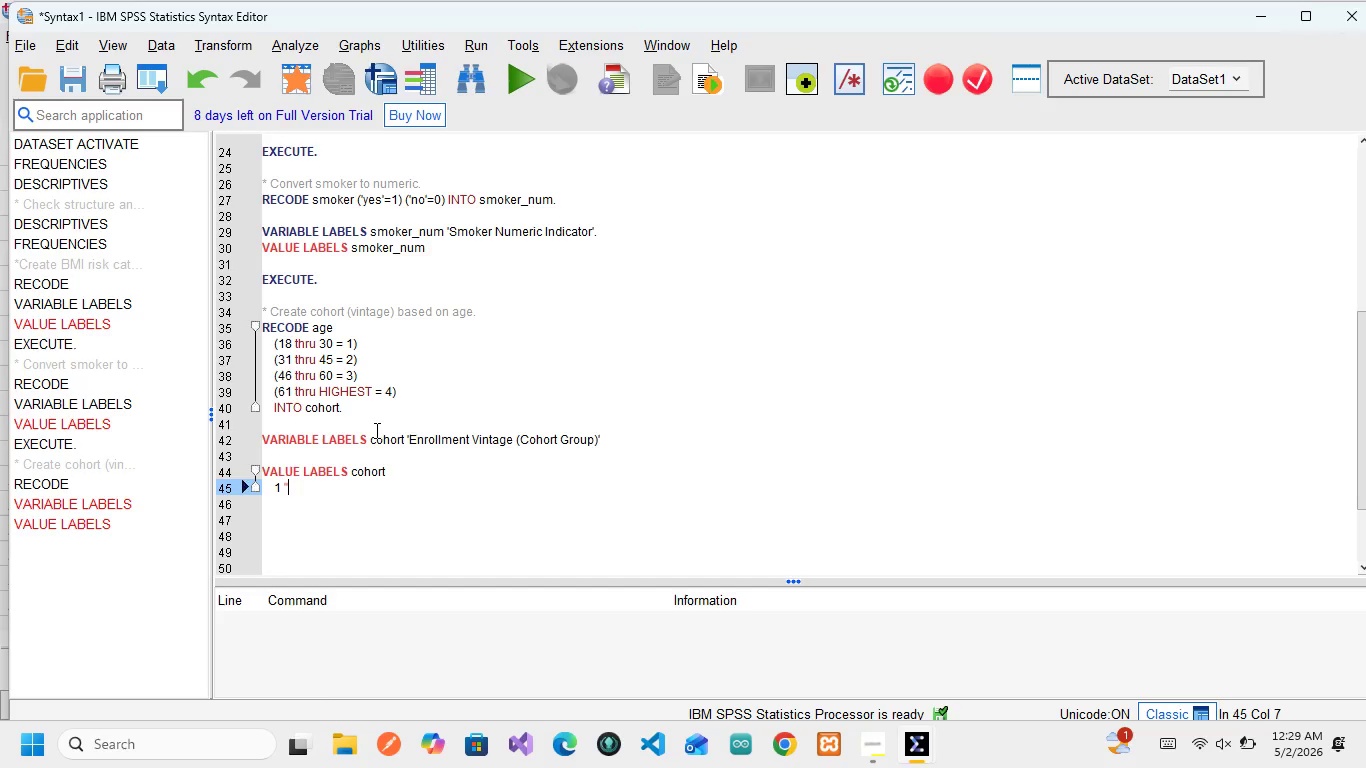 
key(Backspace)
 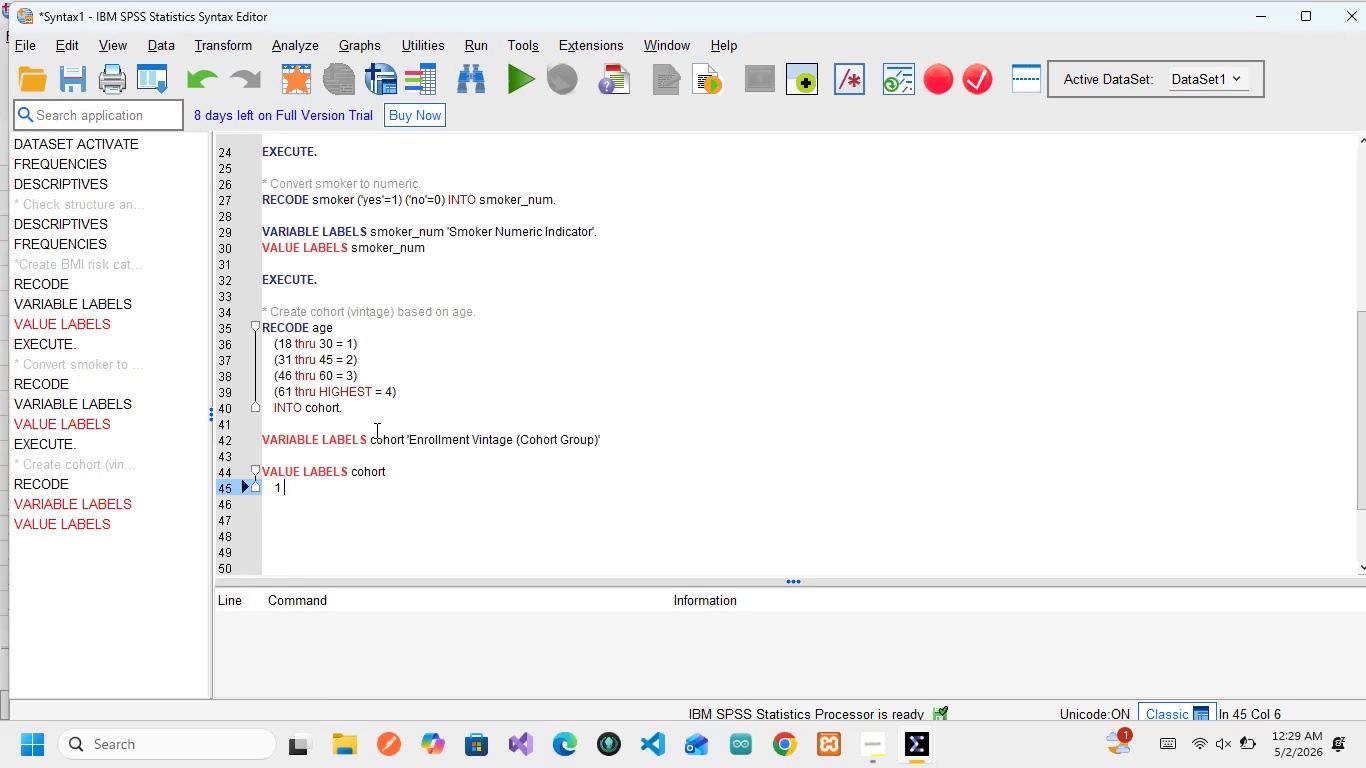 
key(Quote)
 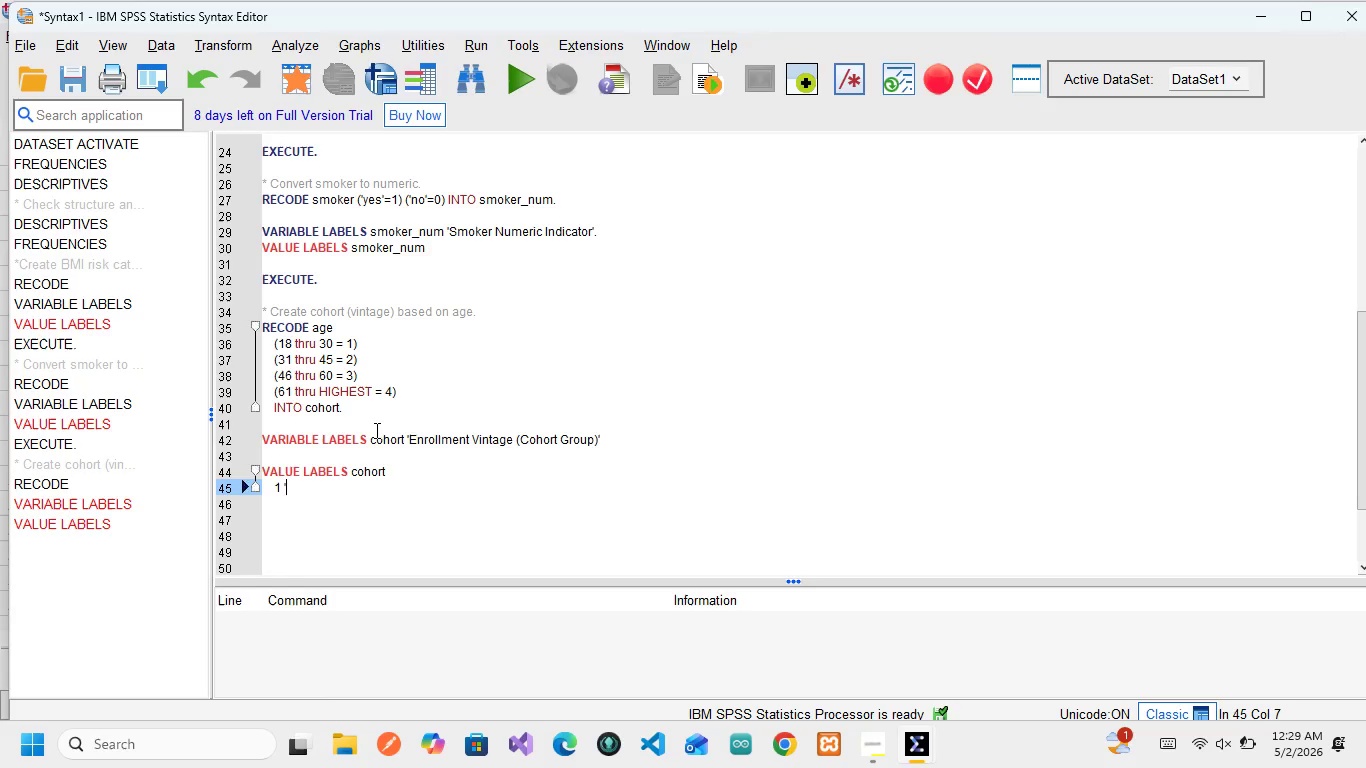 
key(Quote)
 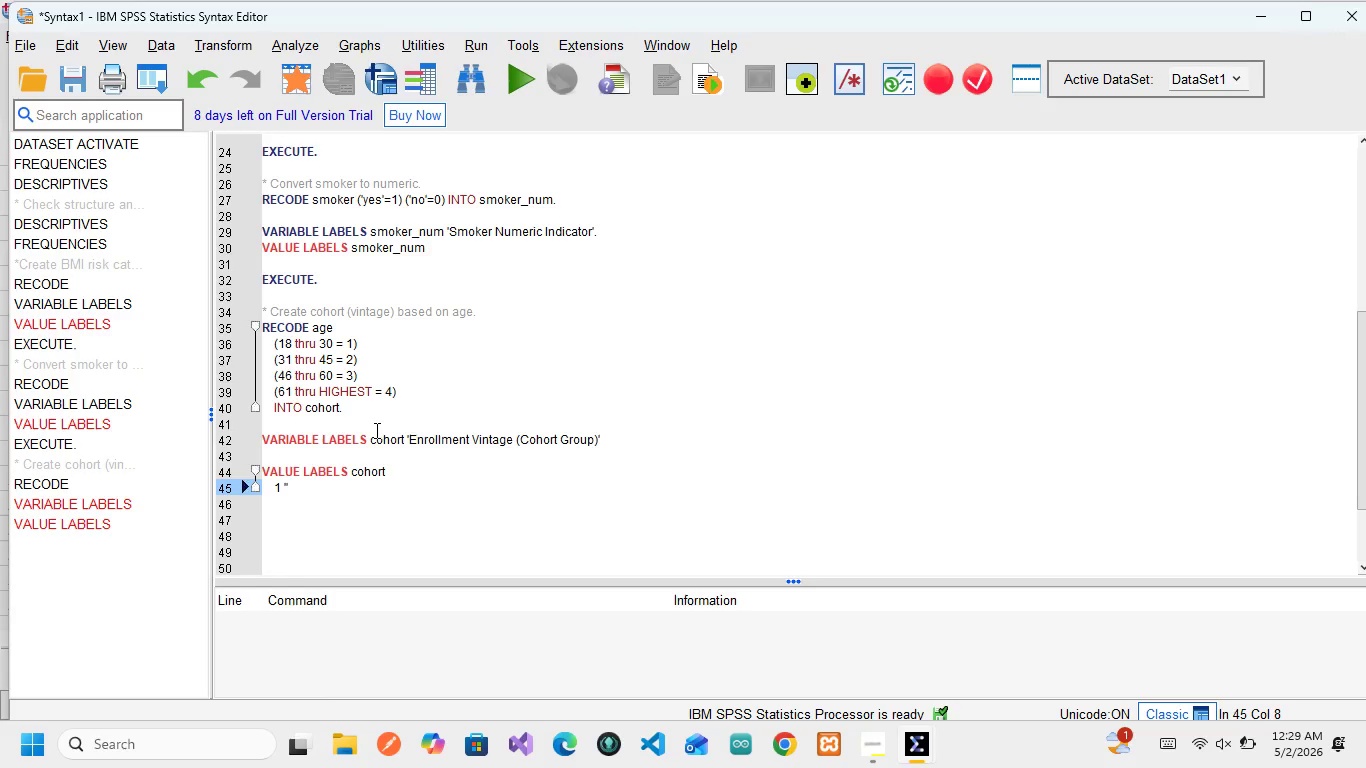 
key(ArrowLeft)
 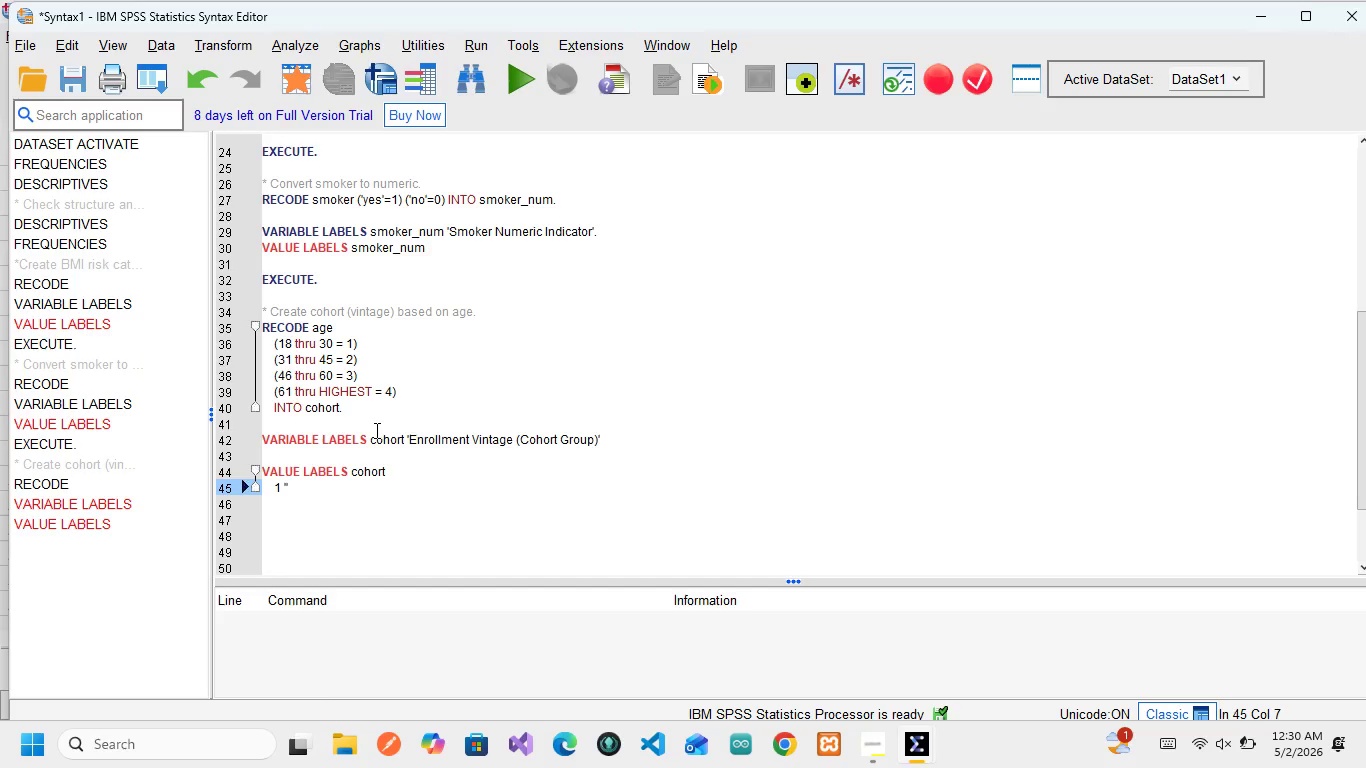 
type(18-30 )
 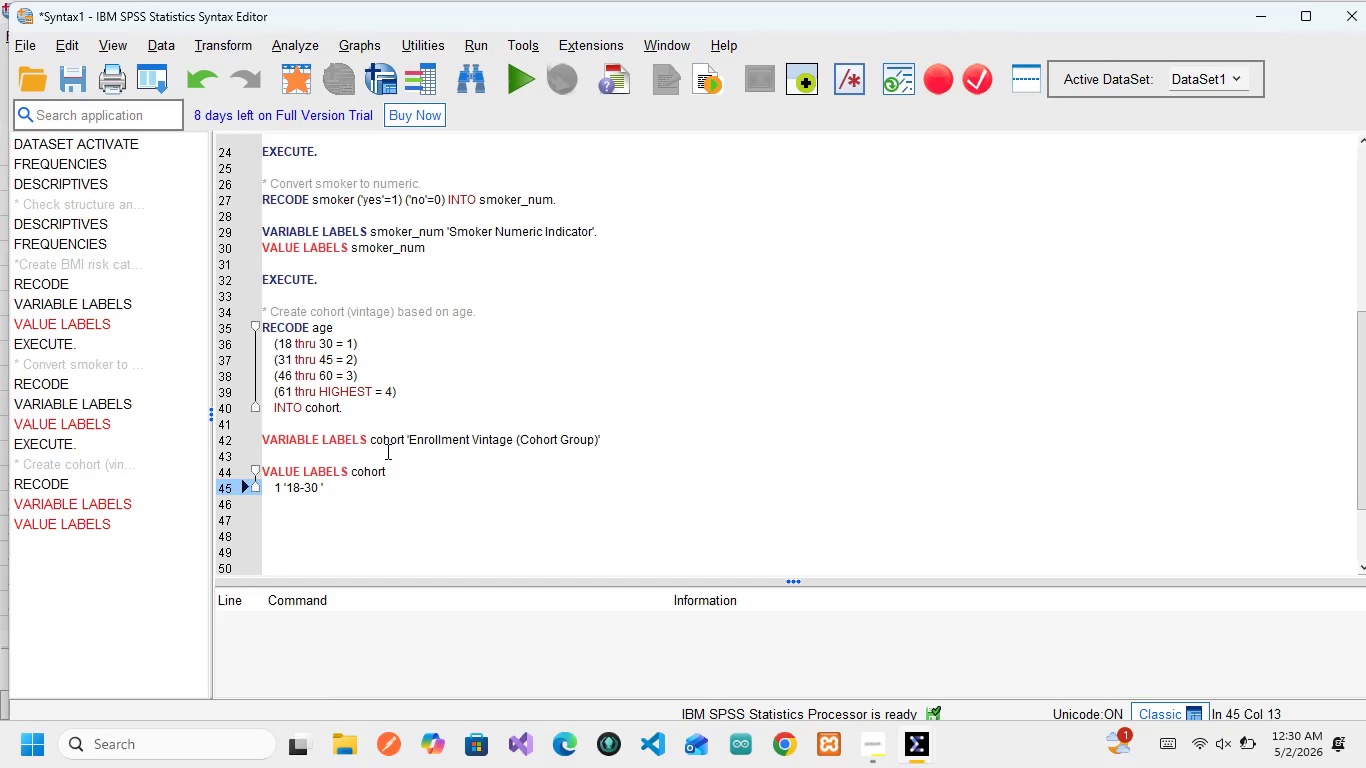 
wait(14.59)
 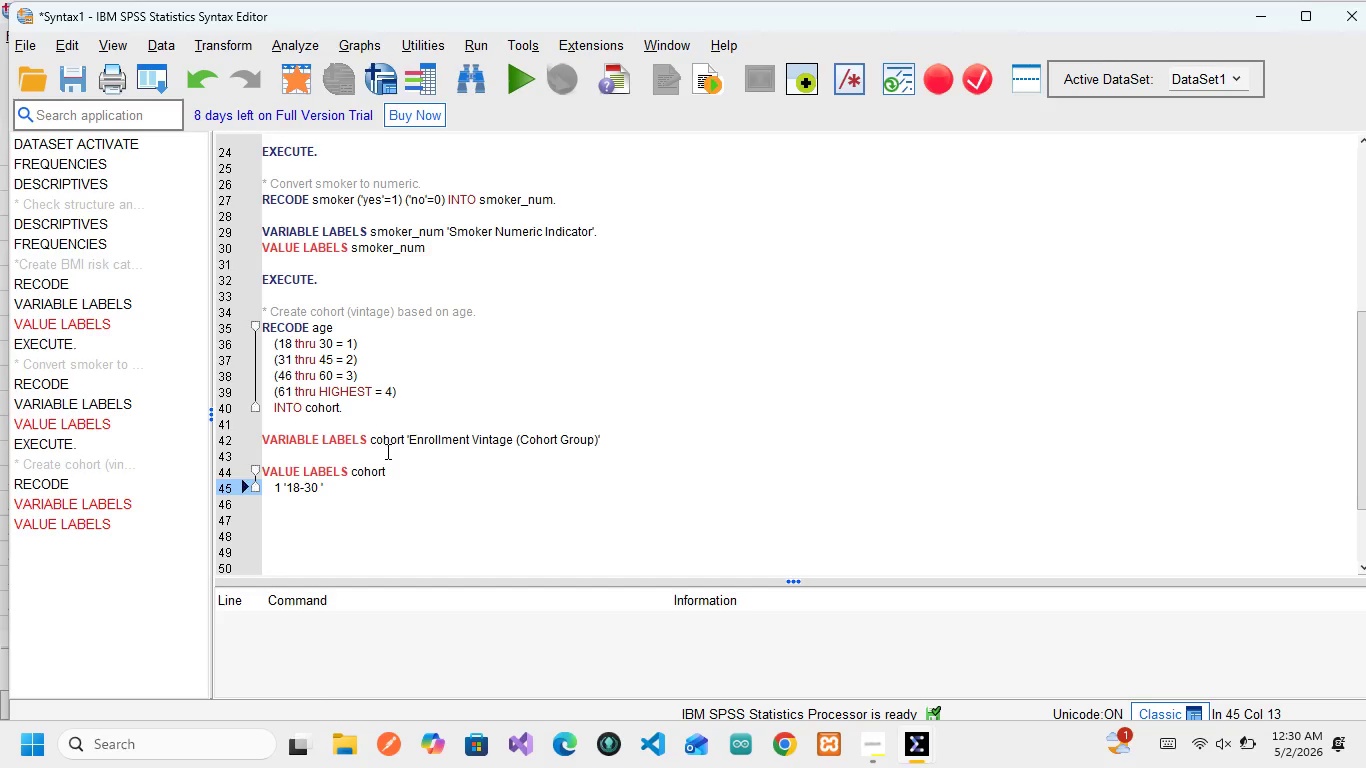 
type(())
 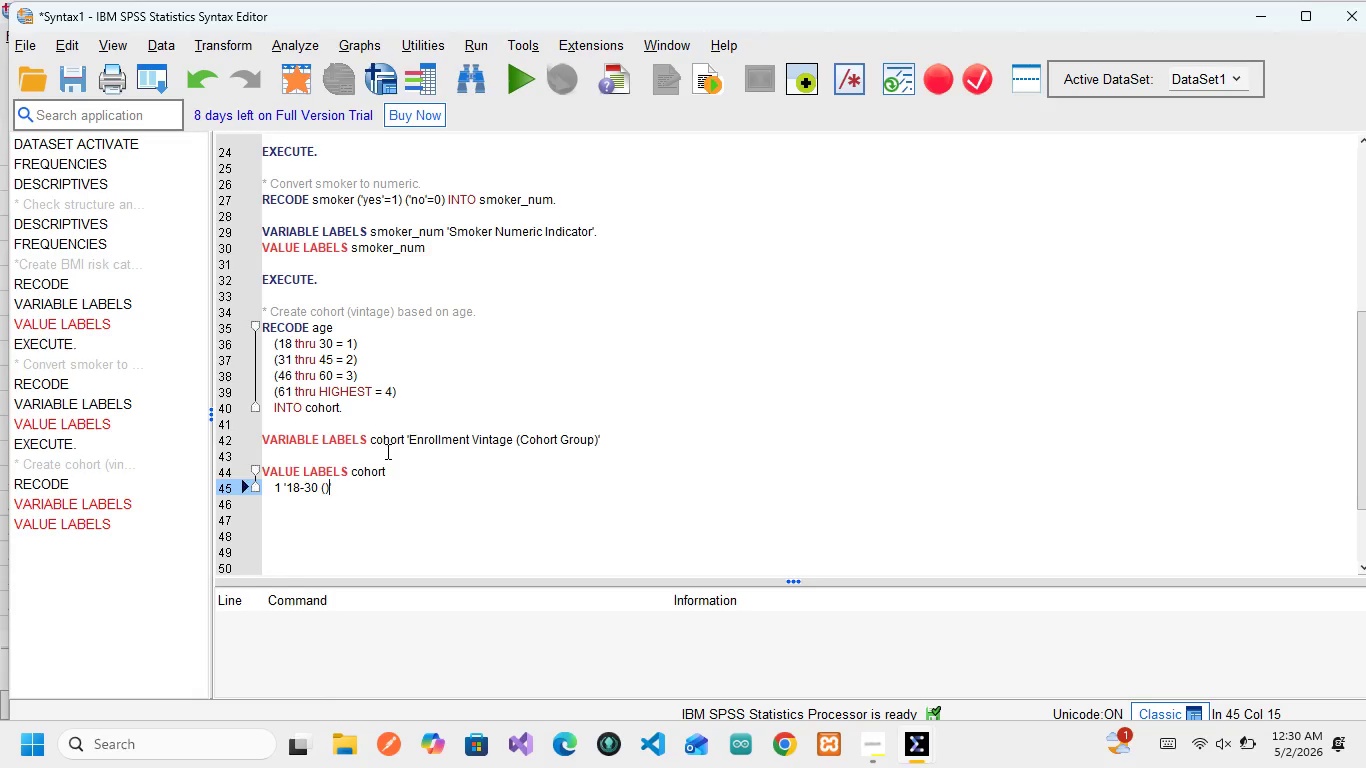 
wait(5.33)
 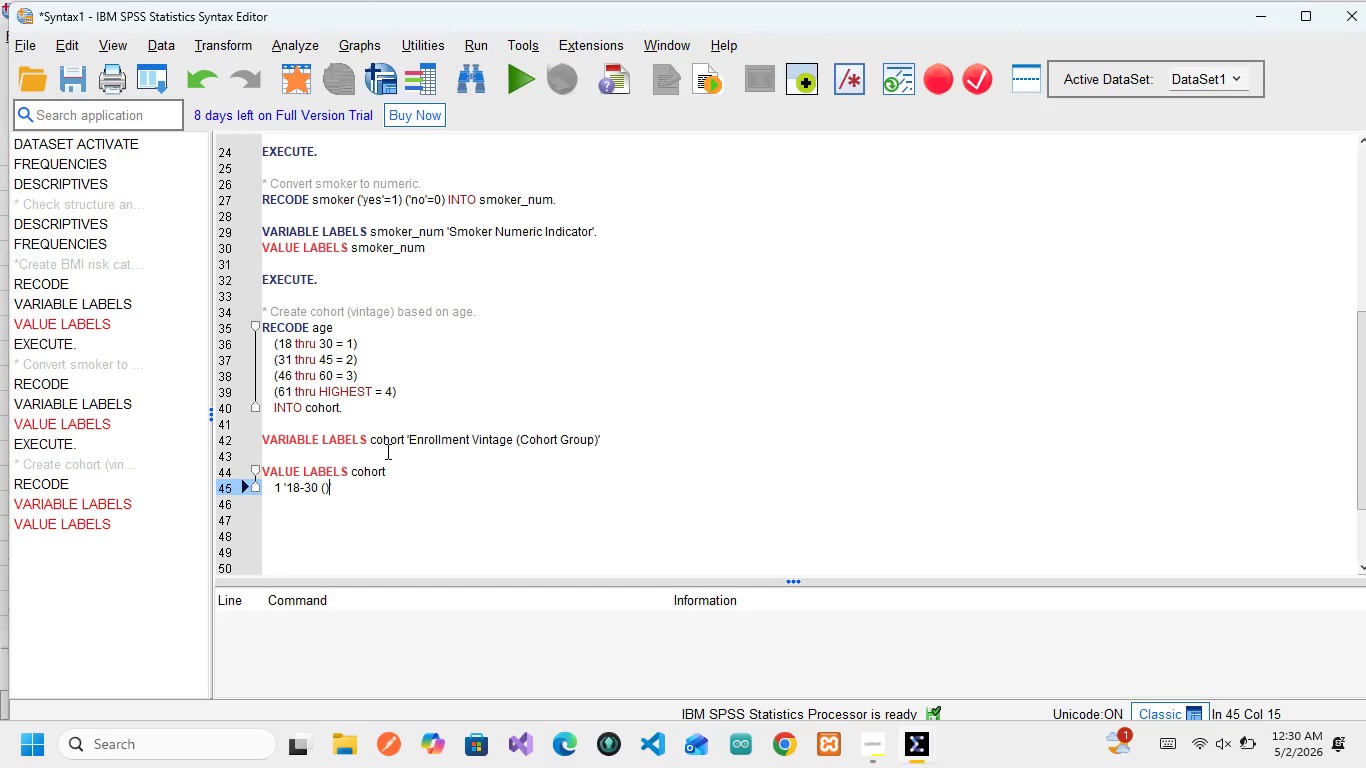 
key(ArrowLeft)
 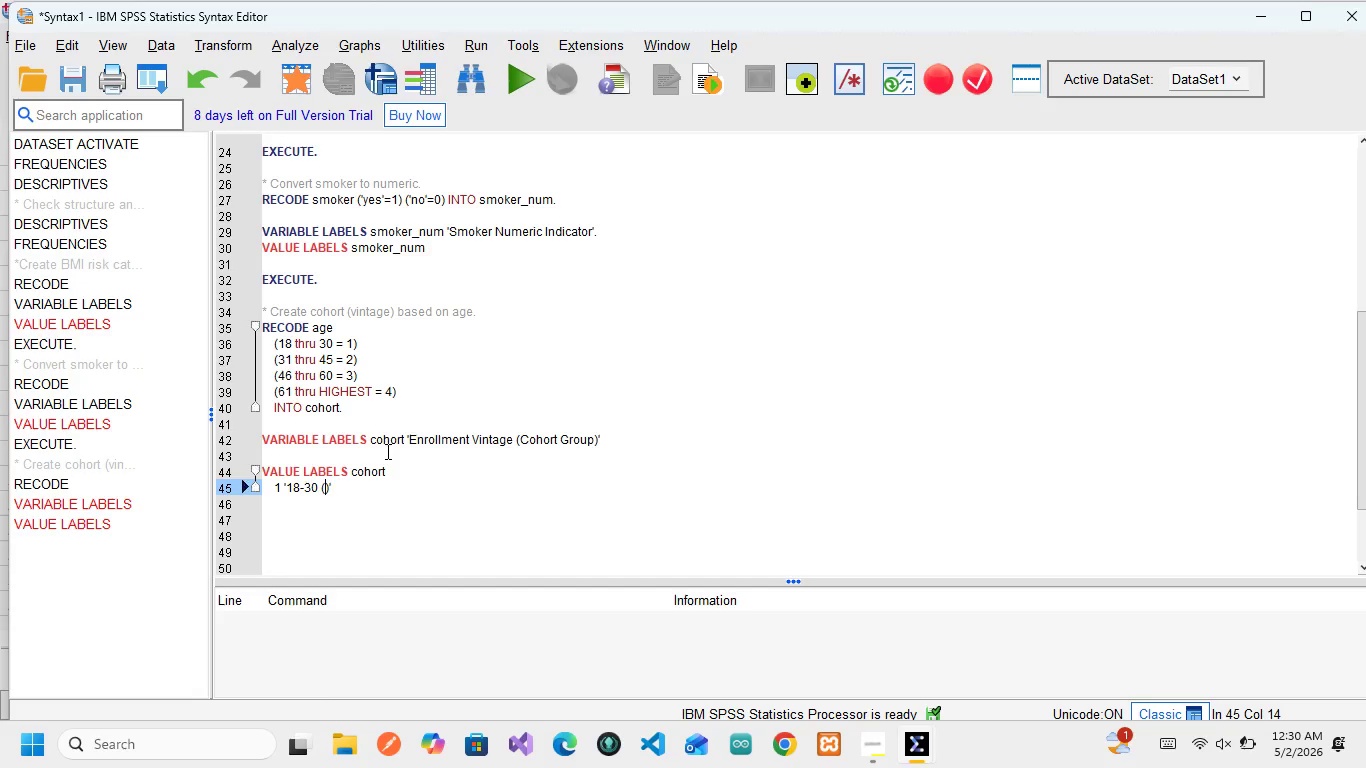 
wait(5.61)
 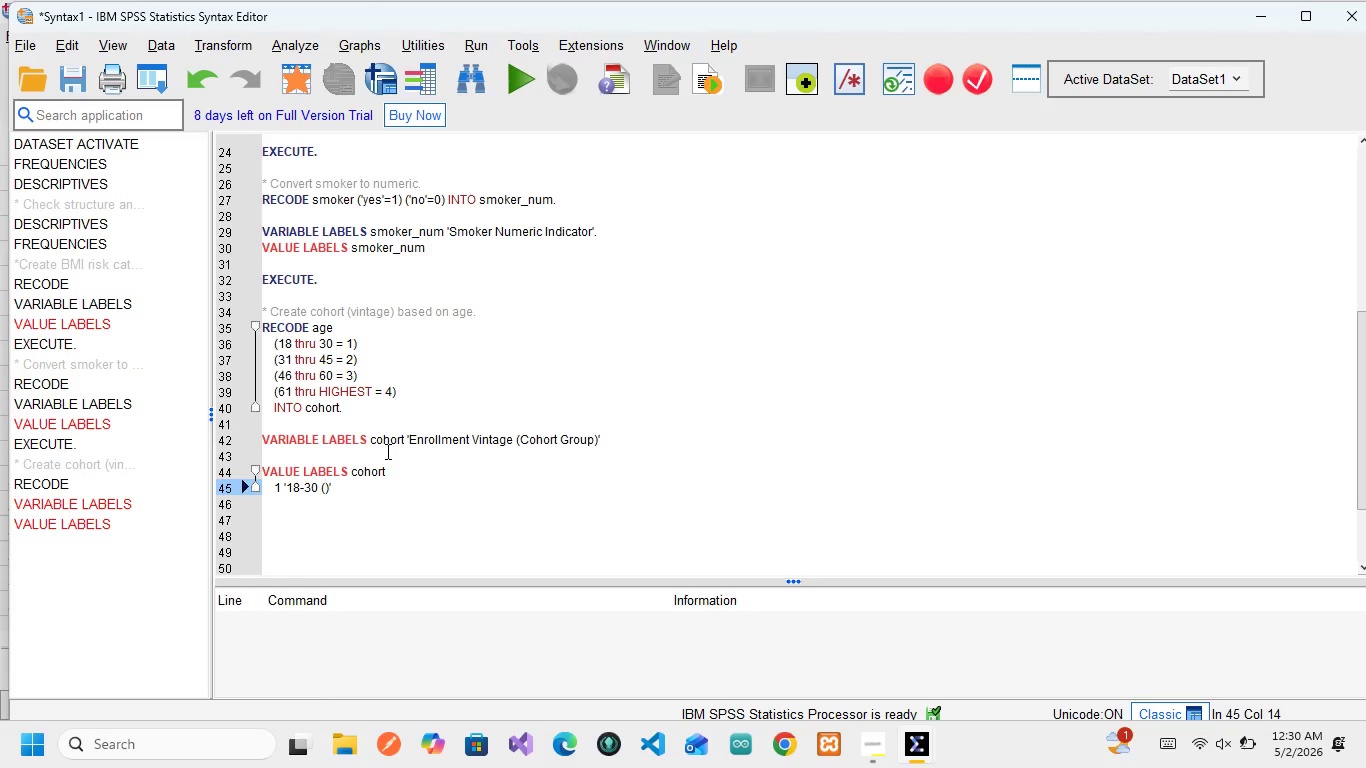 
type(New)
 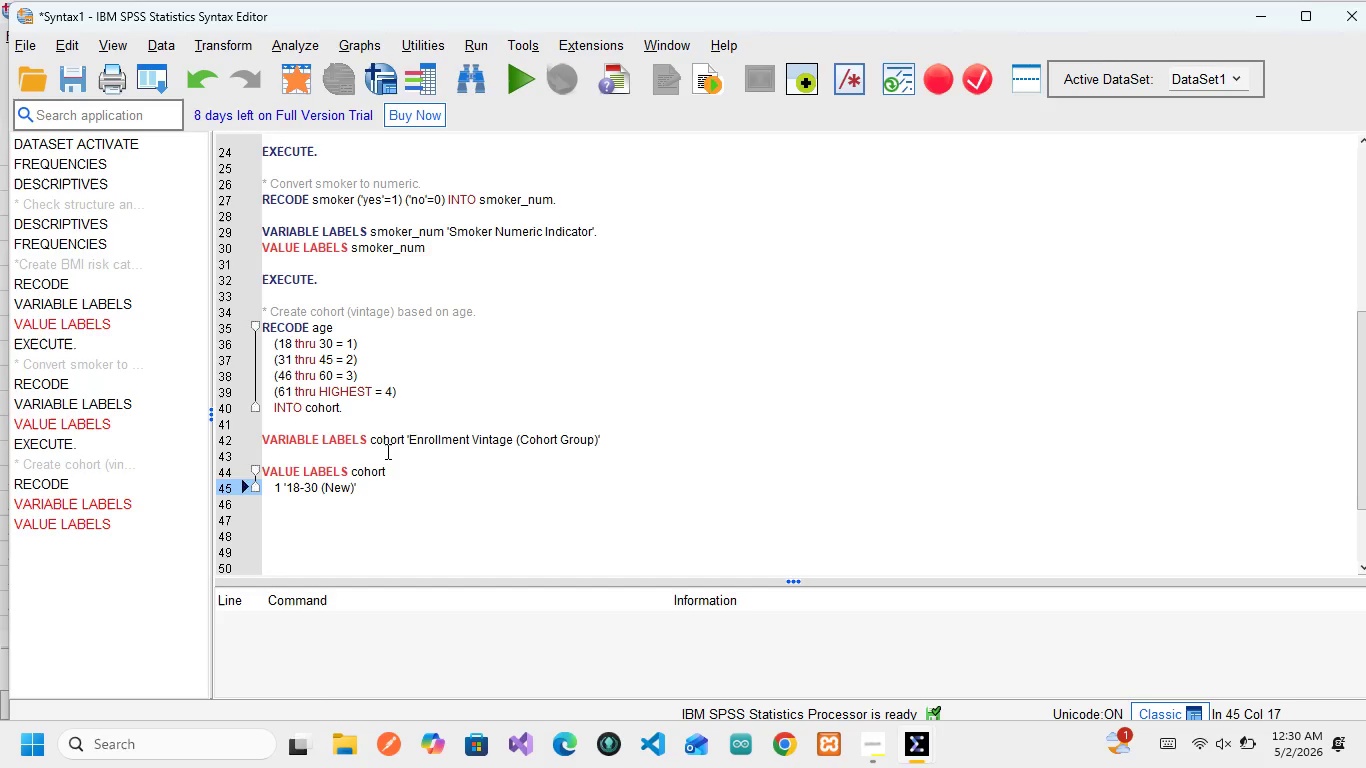 
key(ArrowRight)
 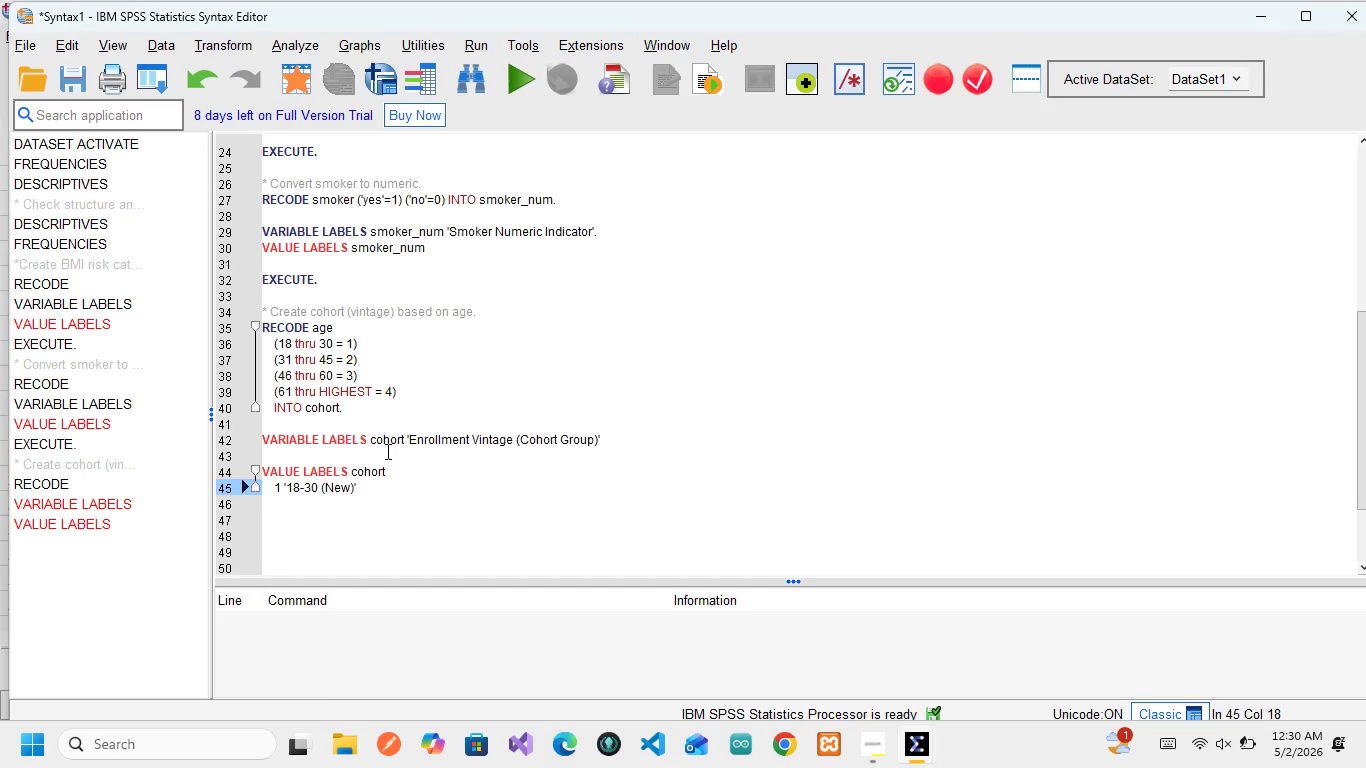 
wait(14.56)
 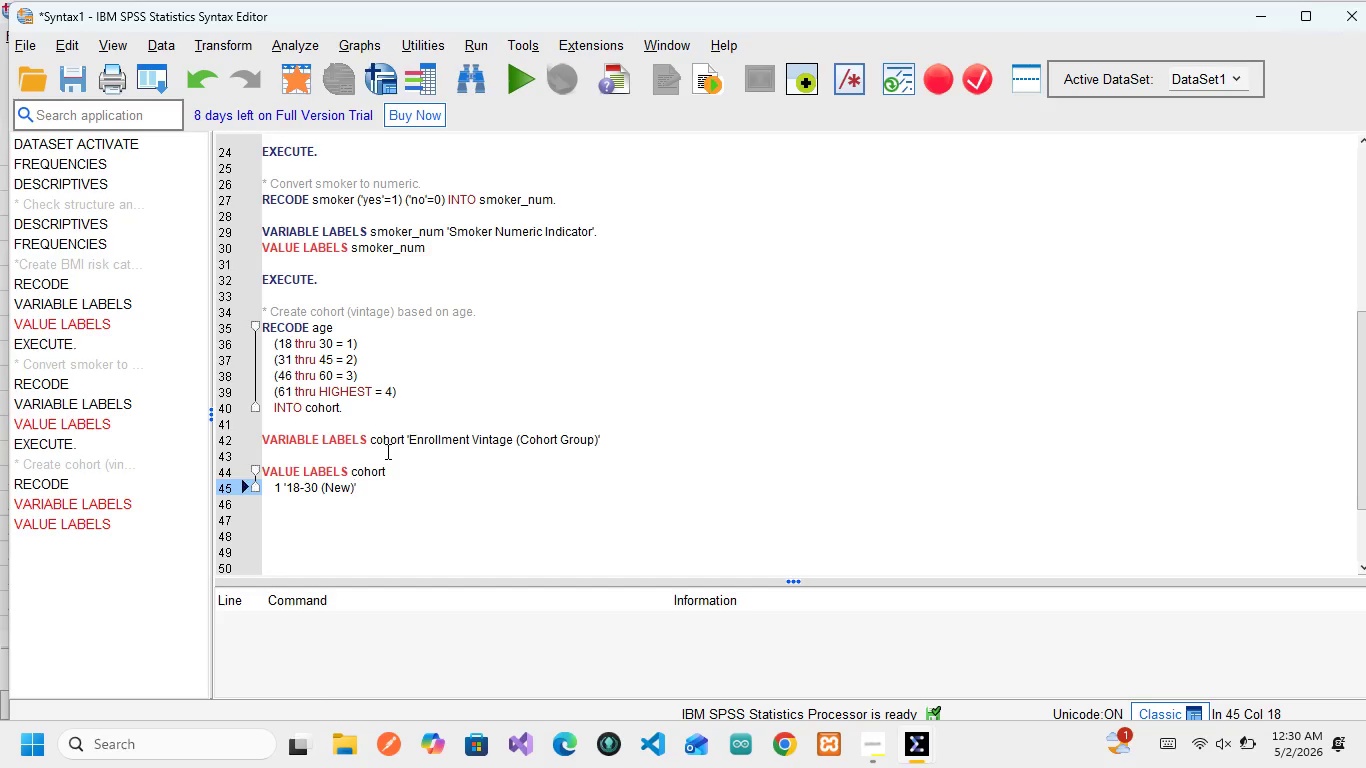 
key(ArrowRight)
 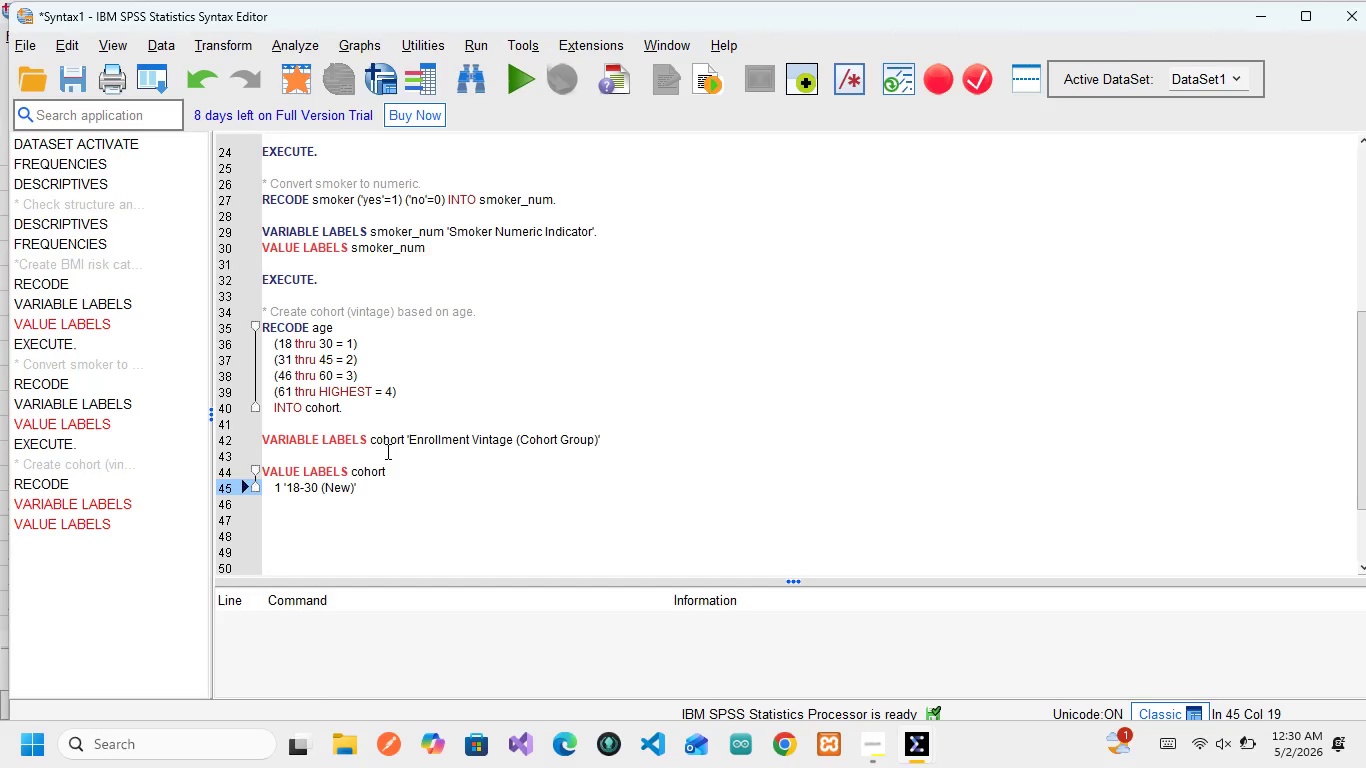 
key(Enter)
 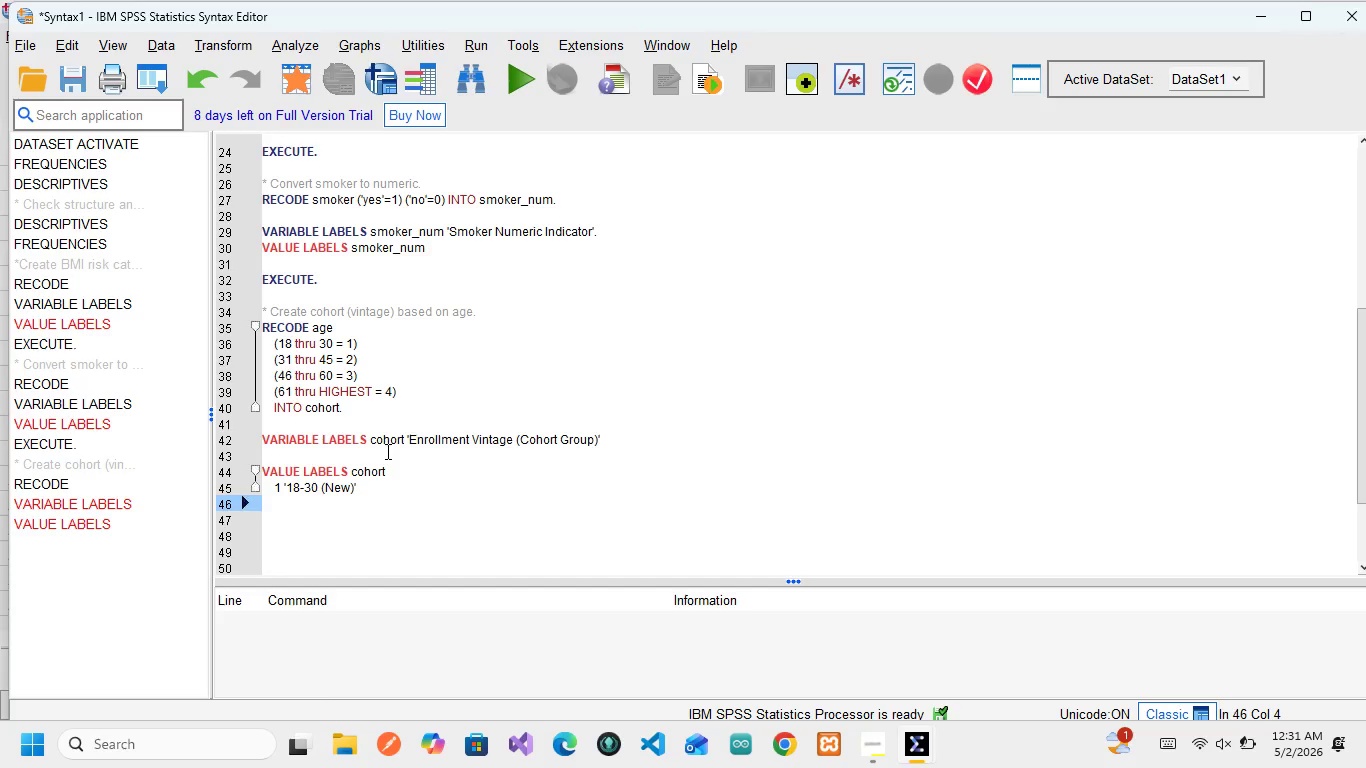 
wait(17.88)
 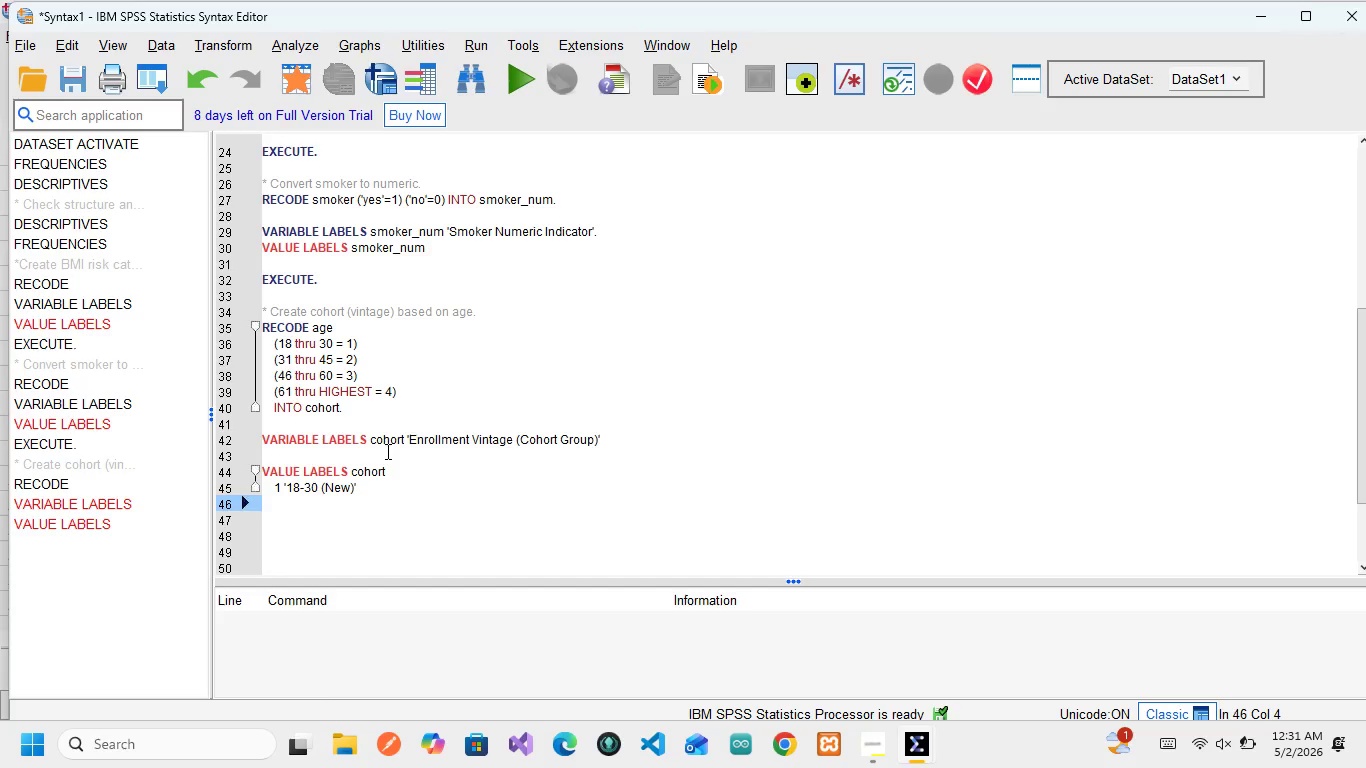 
key(ArrowUp)
 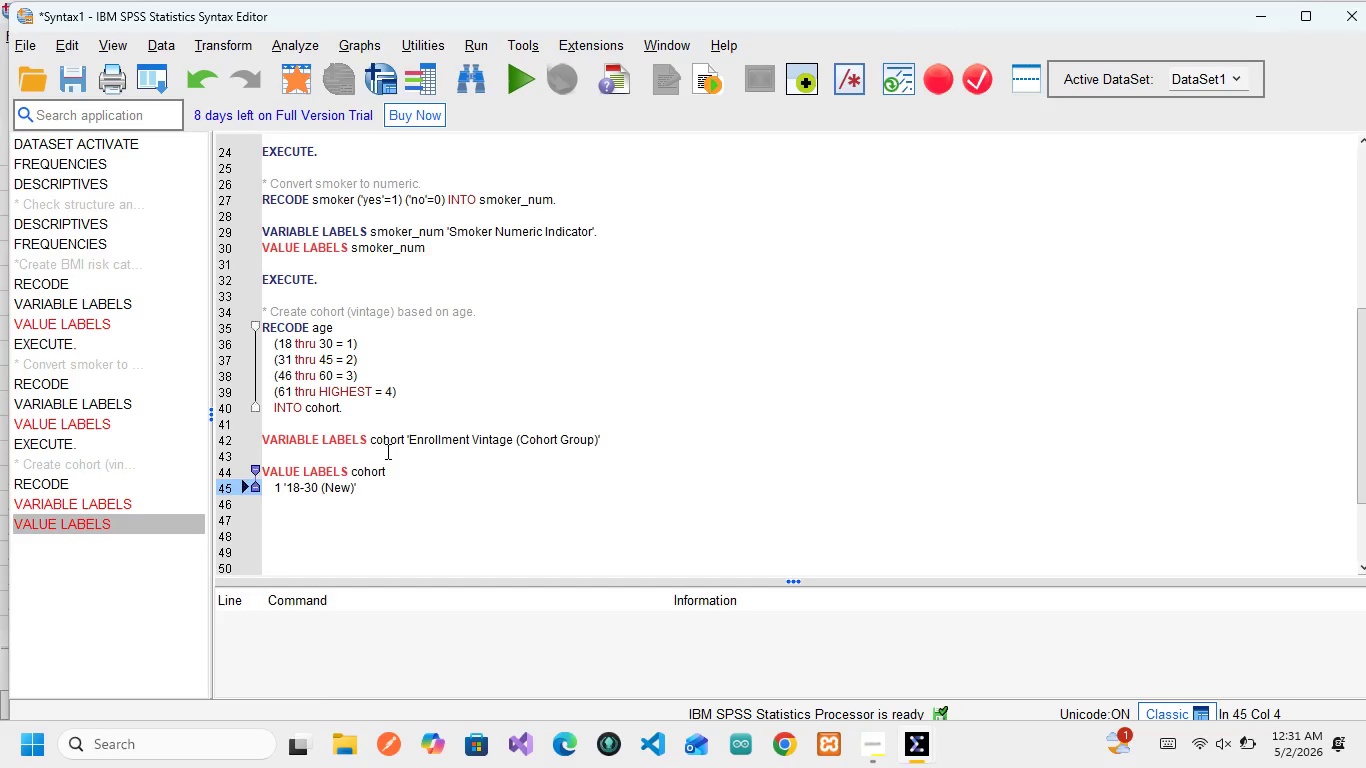 
key(ArrowRight)
 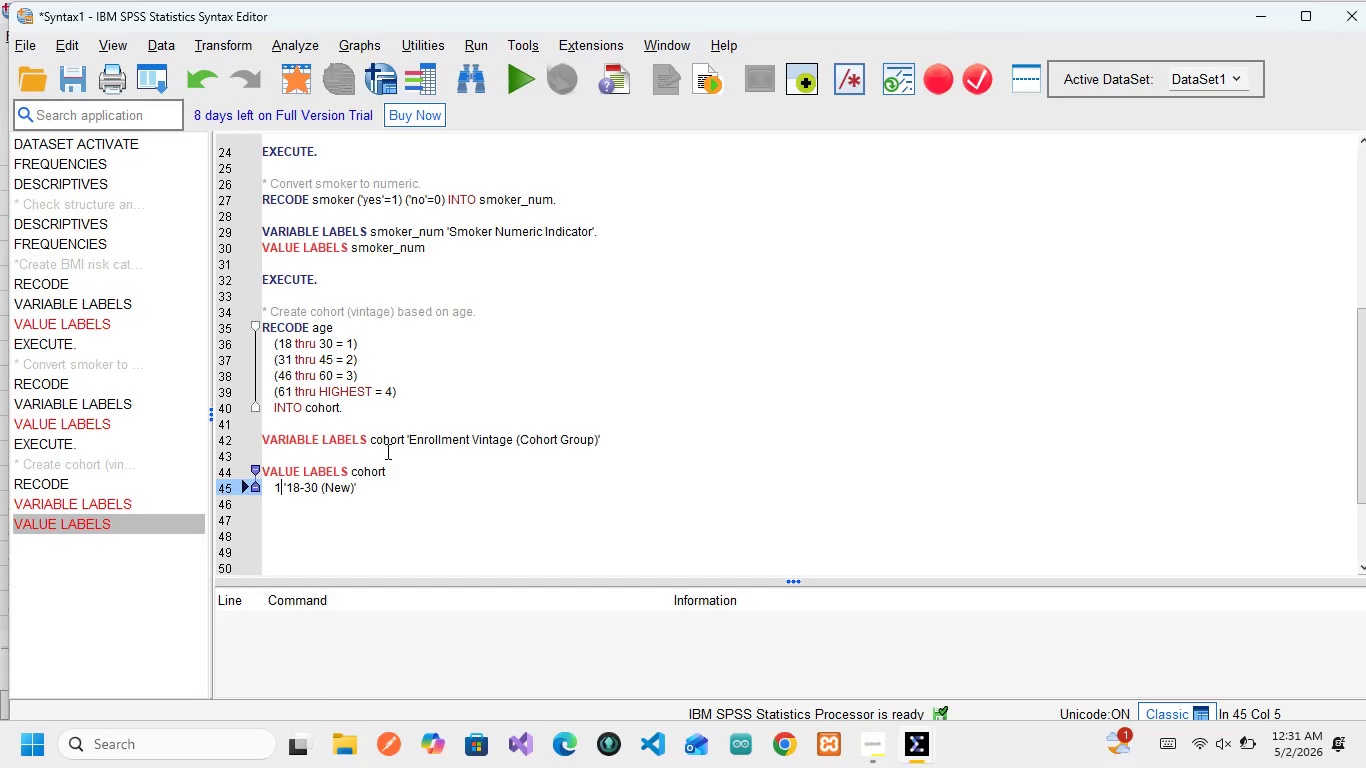 
key(Space)
 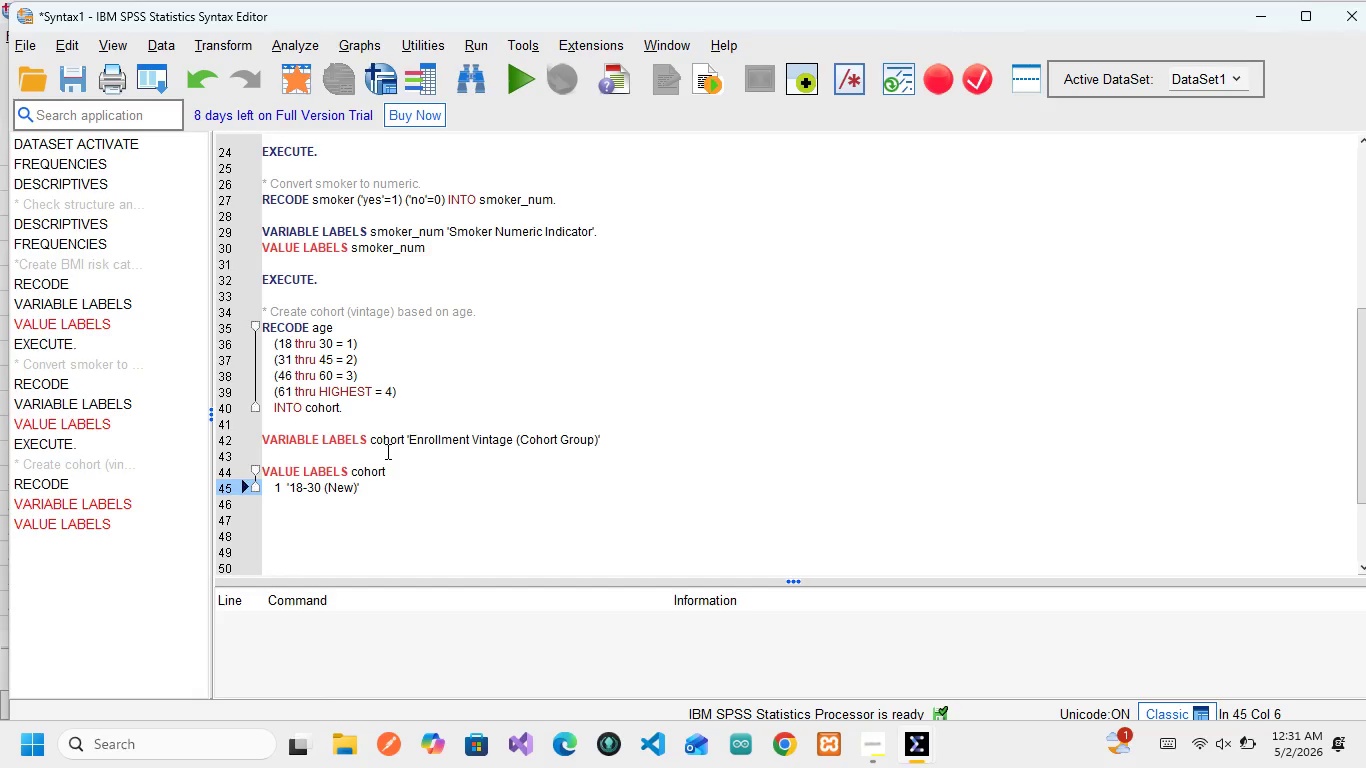 
hold_key(key=ArrowRight, duration=0.69)
 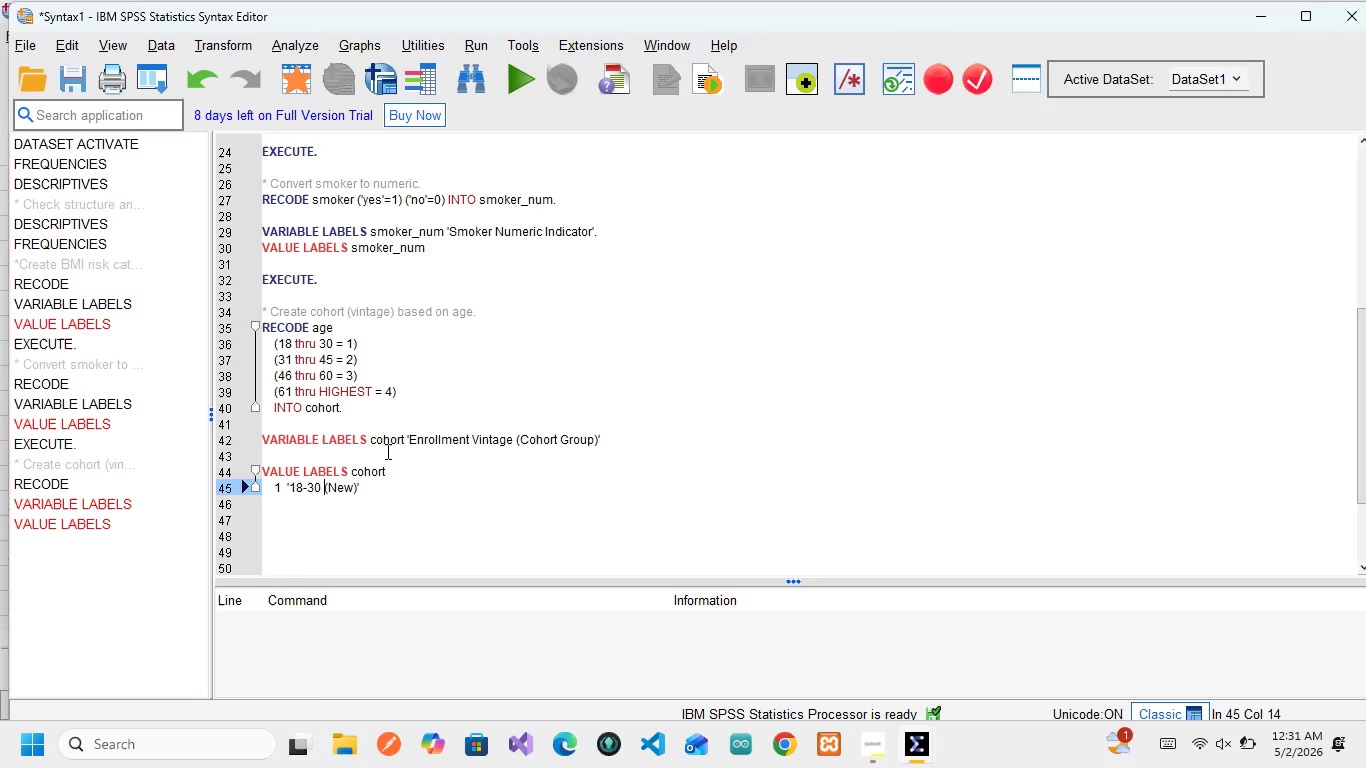 
key(ArrowRight)
 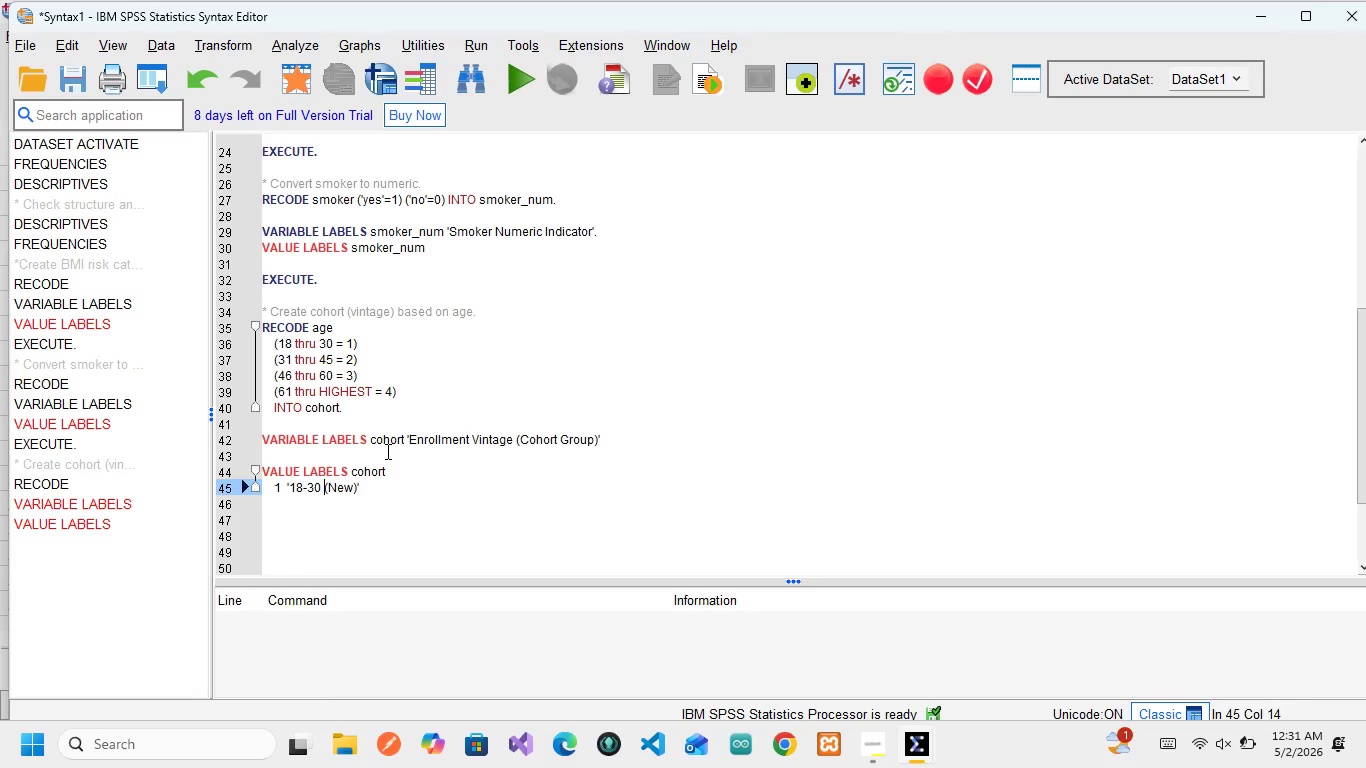 
key(ArrowRight)
 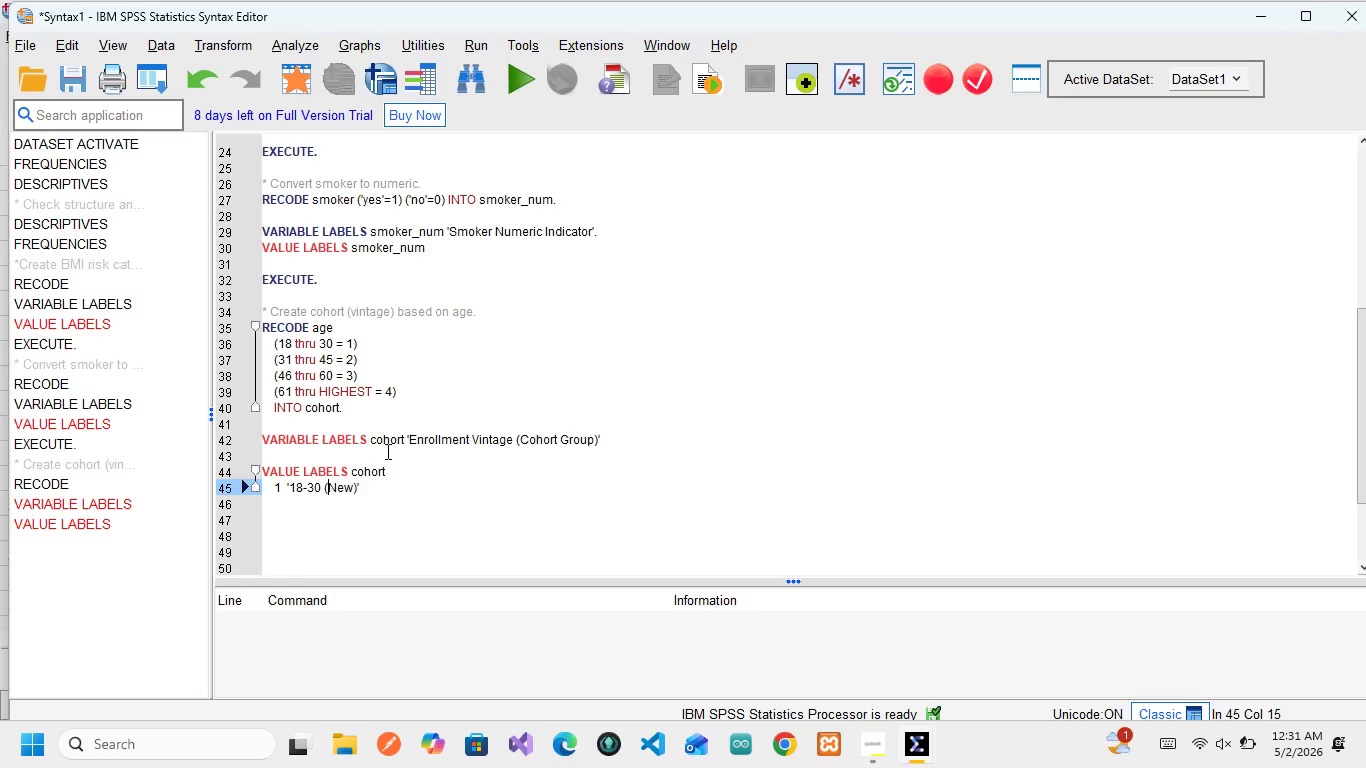 
key(ArrowRight)
 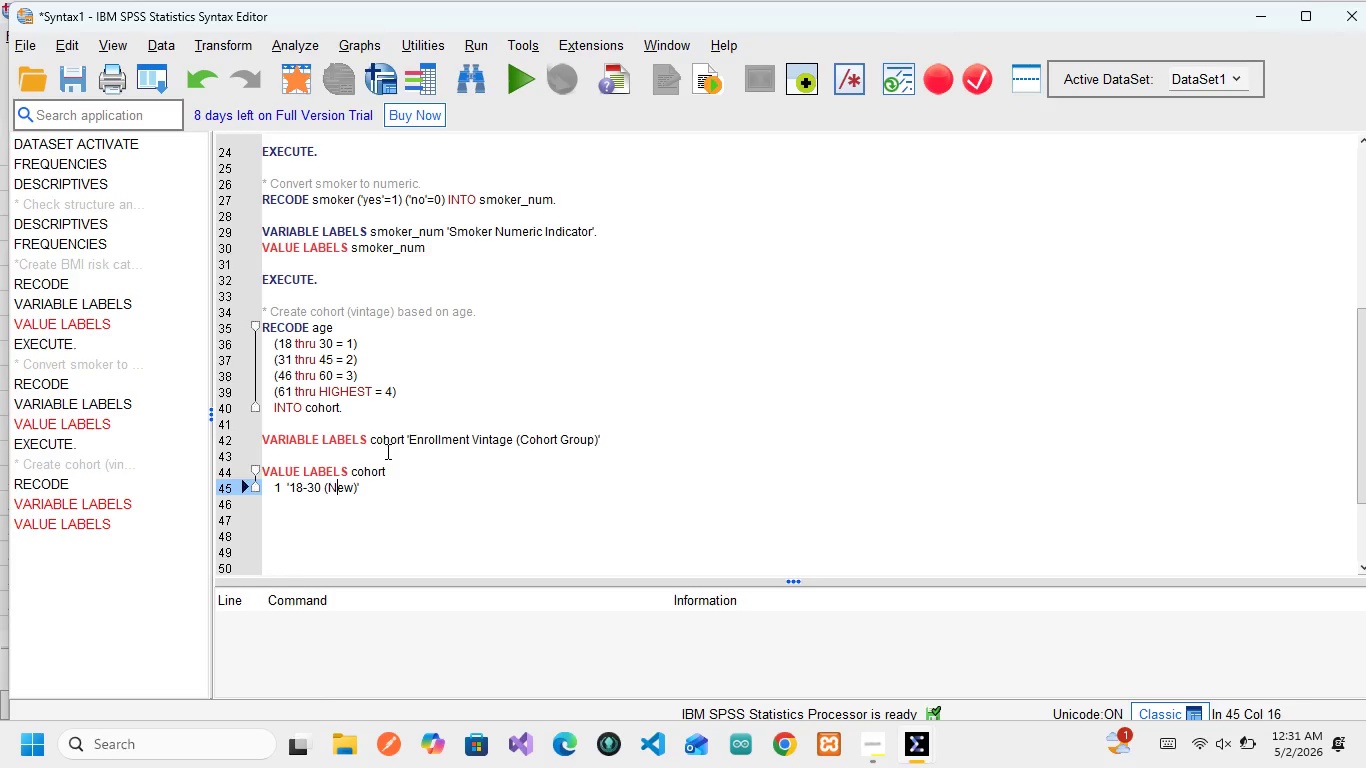 
key(ArrowRight)
 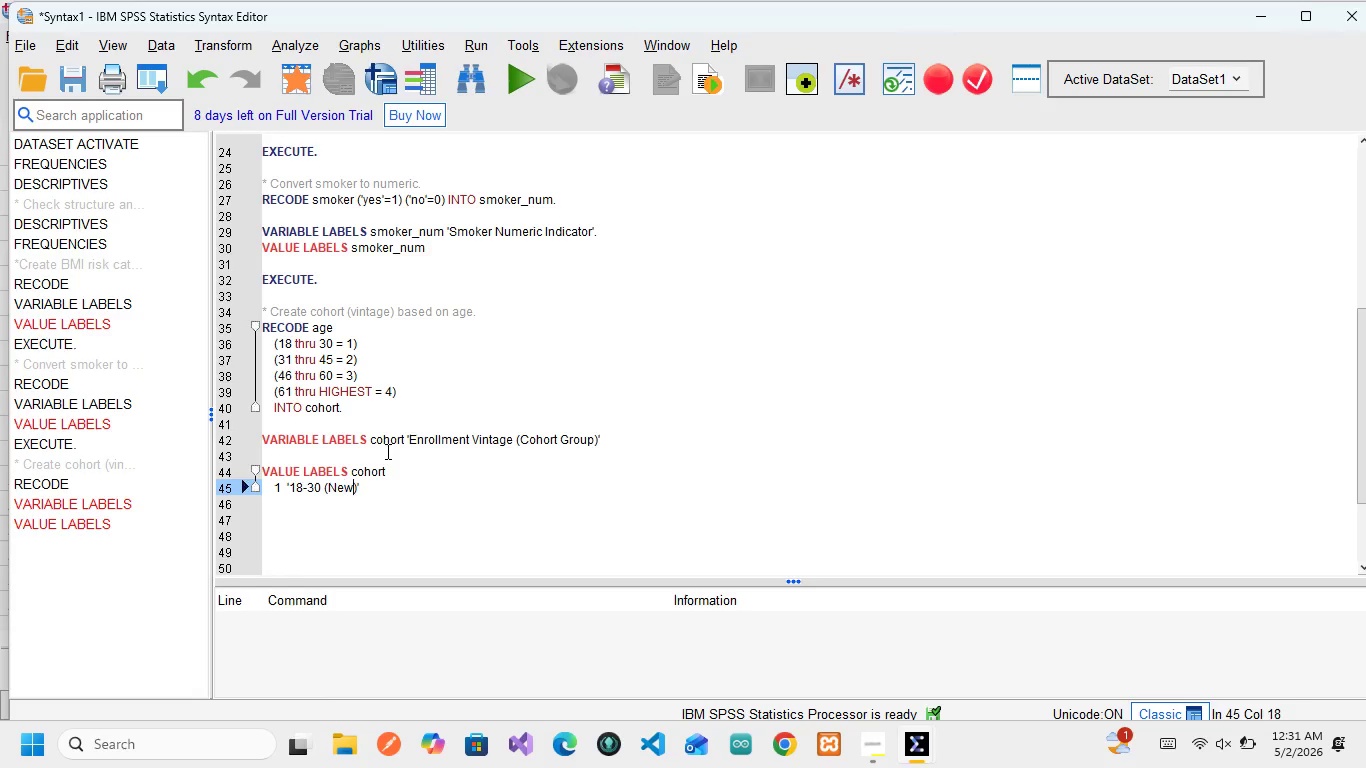 
key(ArrowRight)
 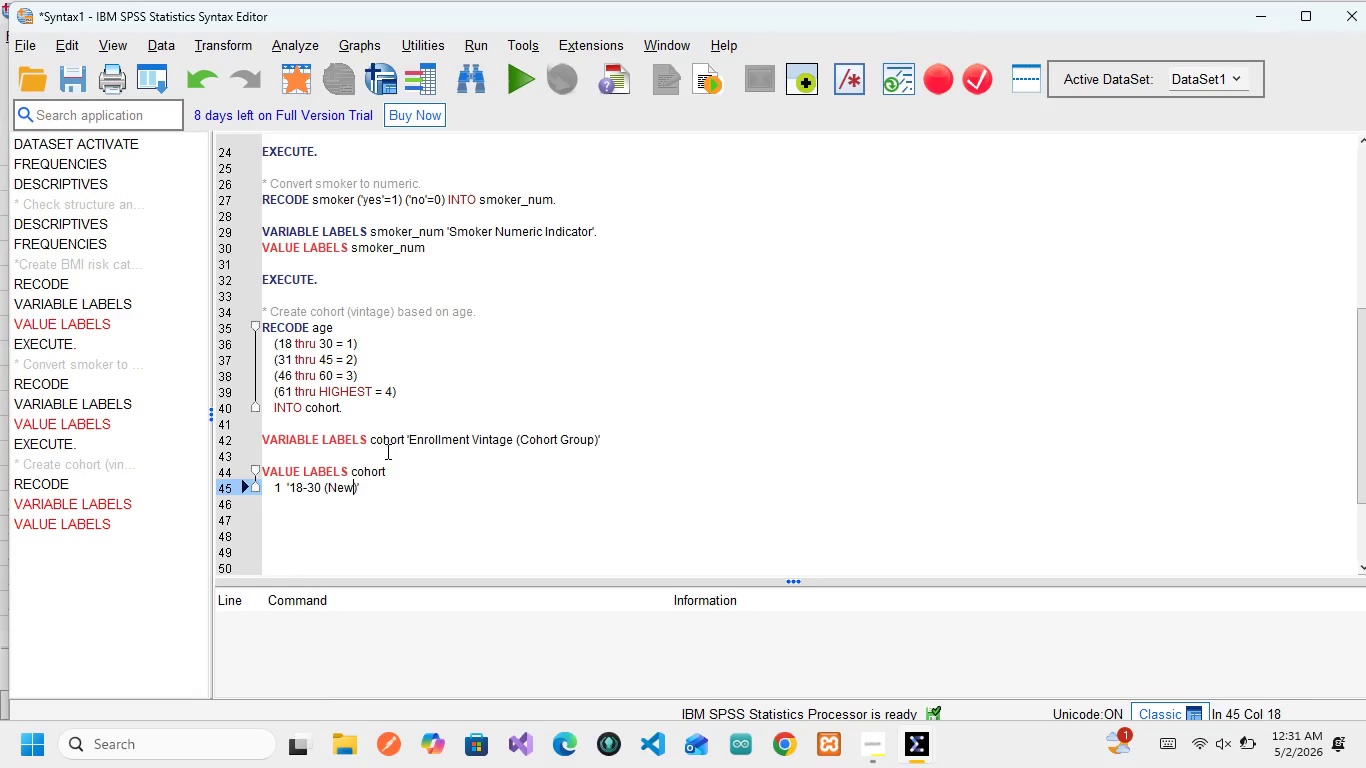 
key(ArrowRight)
 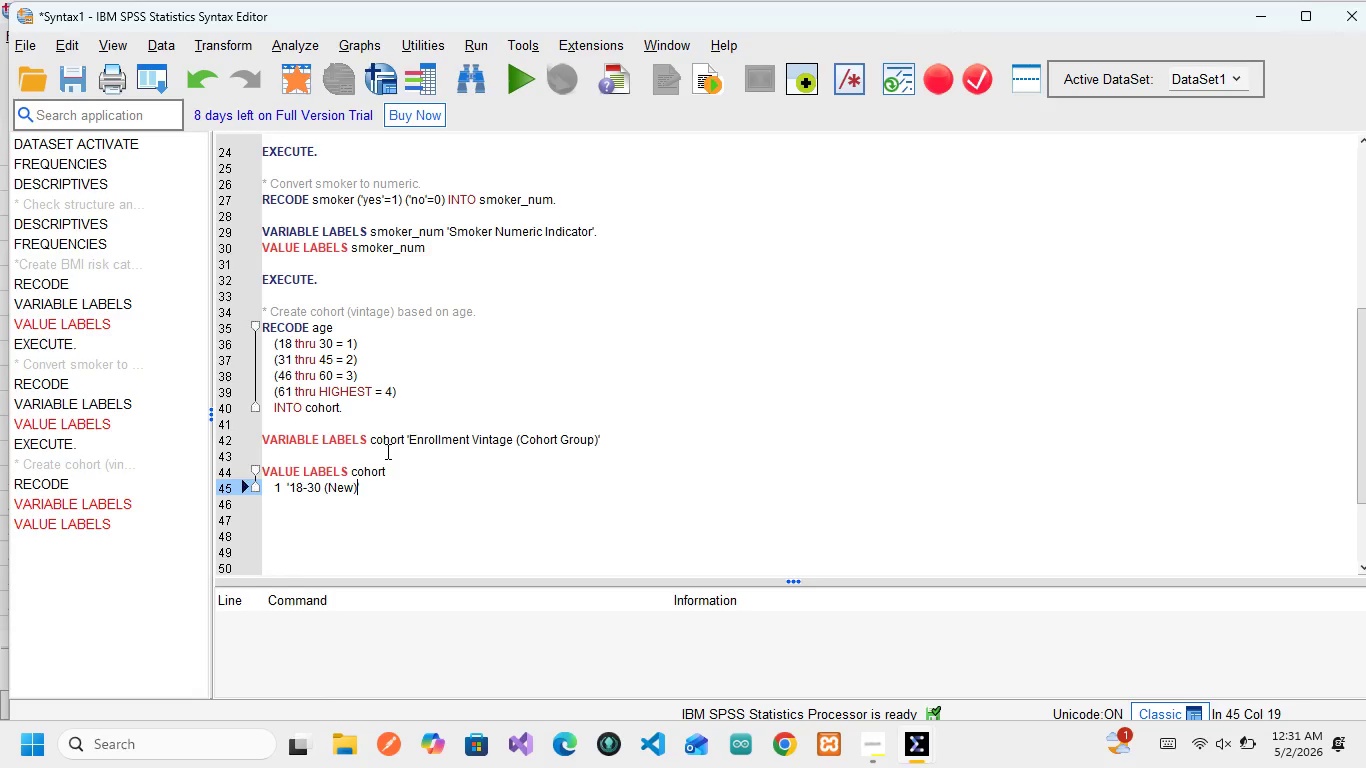 
key(ArrowRight)
 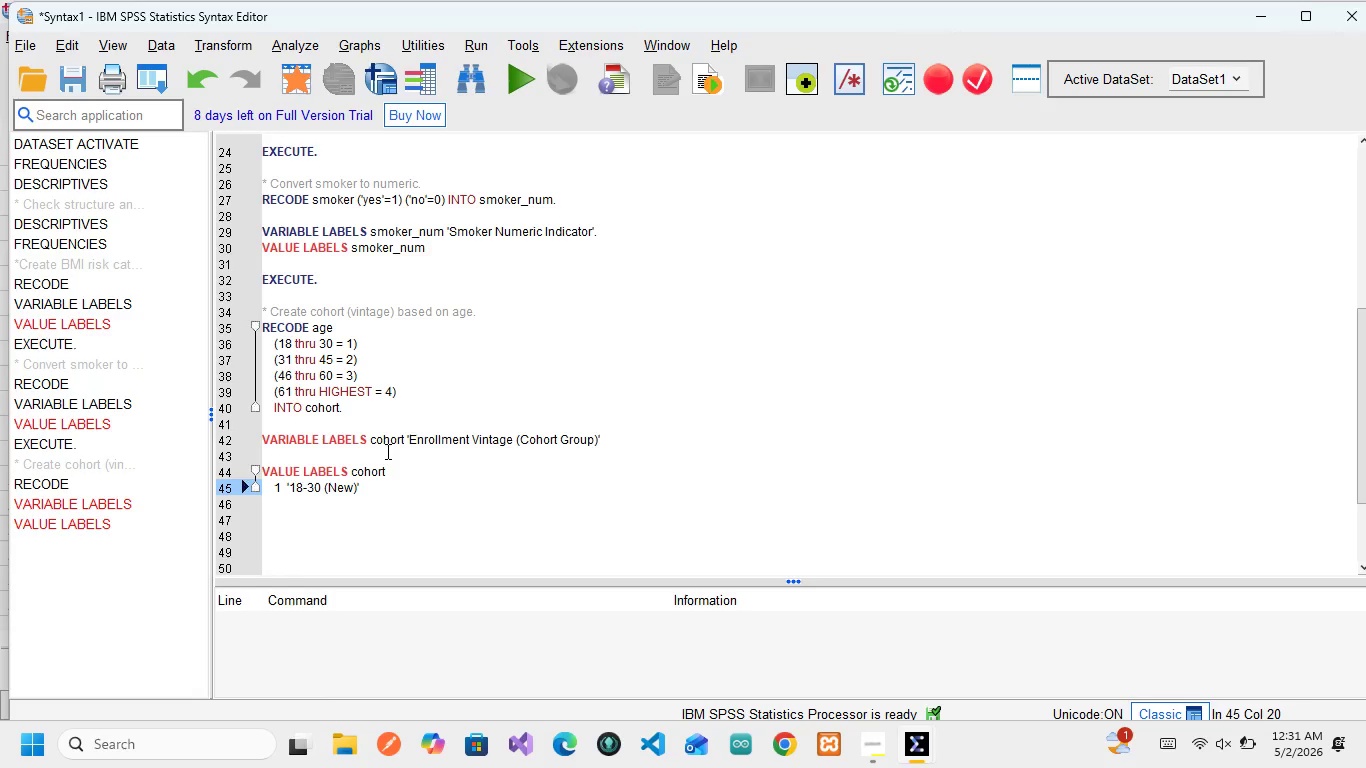 
key(Enter)
 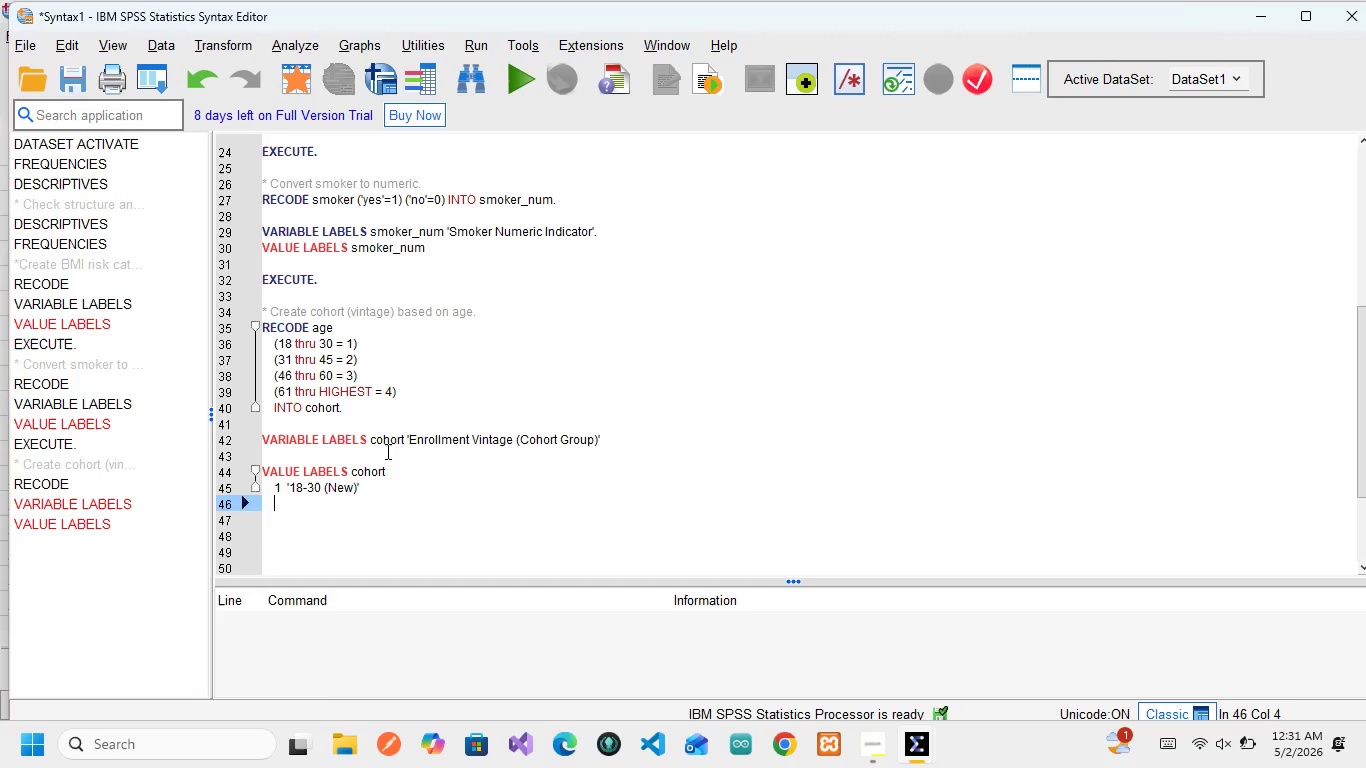 
wait(11.08)
 